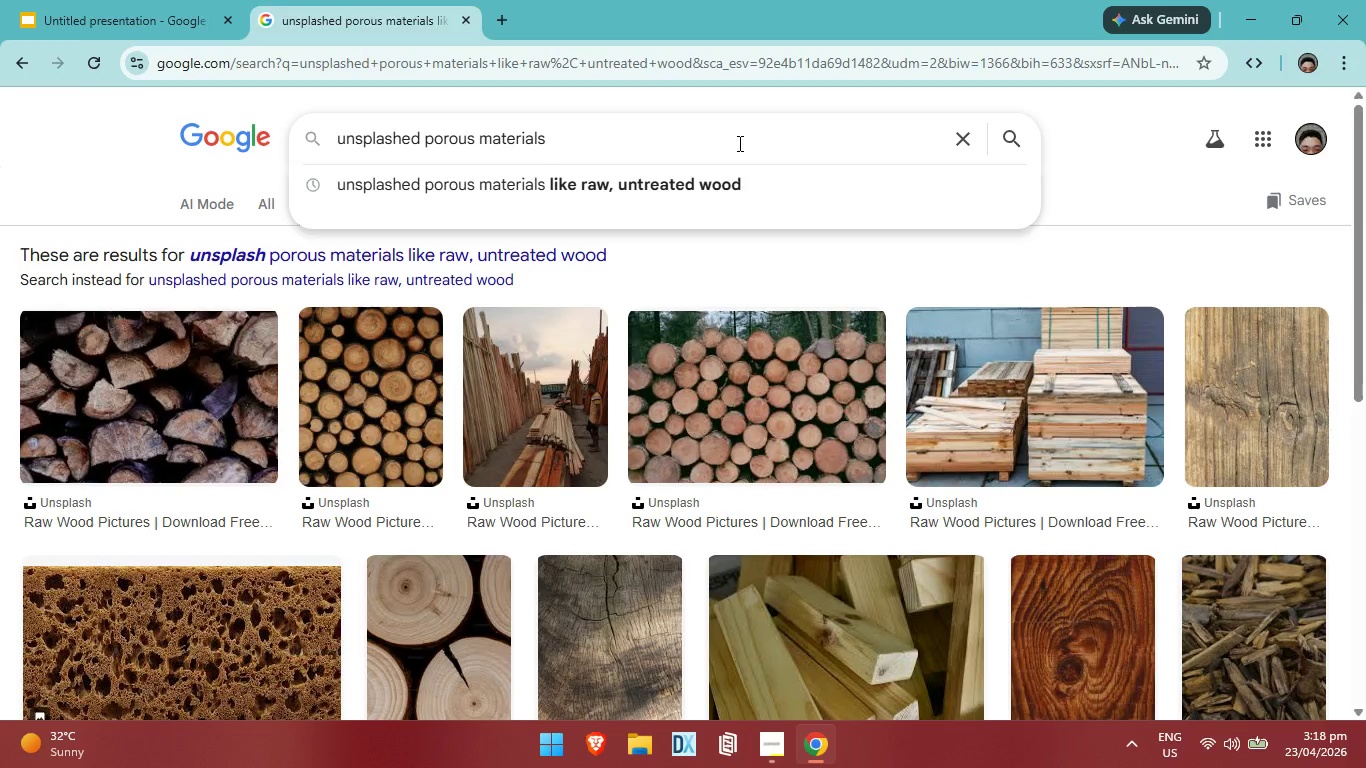 
key(Enter)
 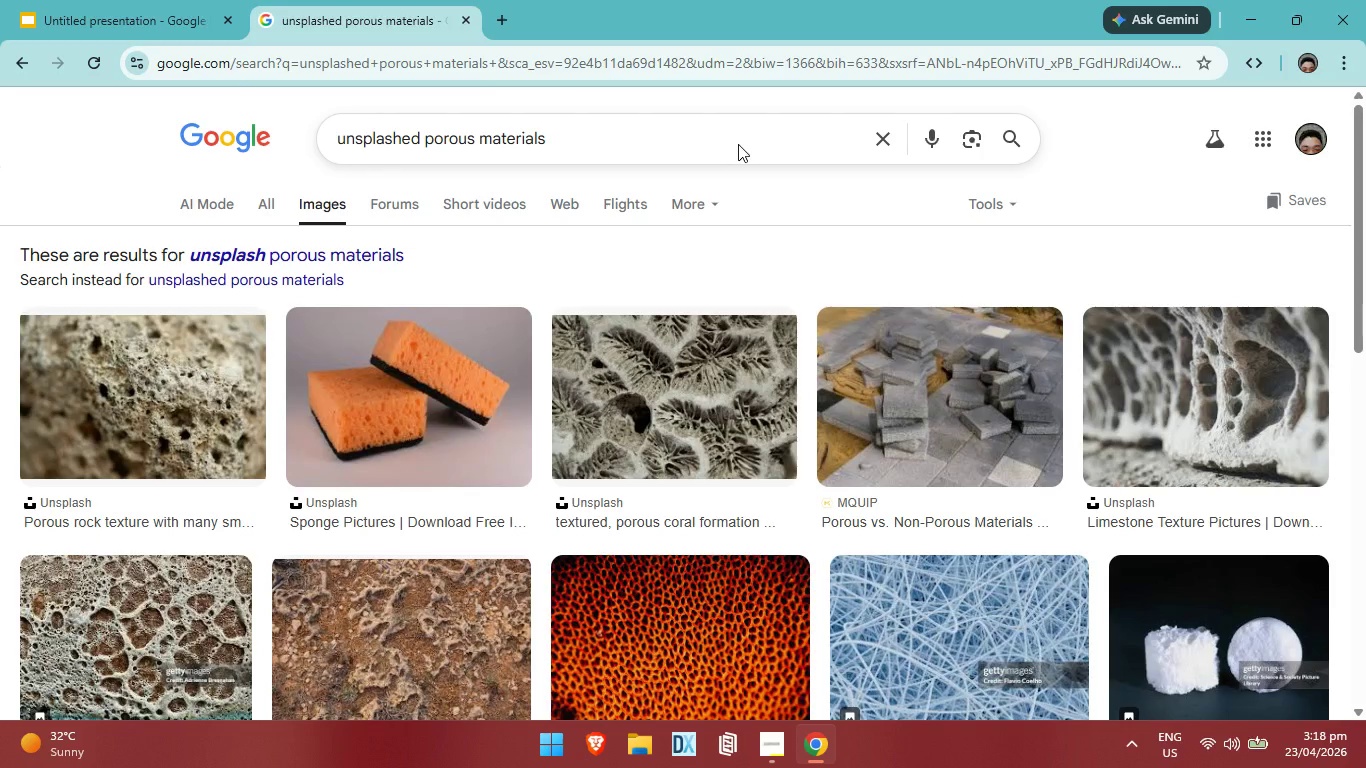 
wait(7.55)
 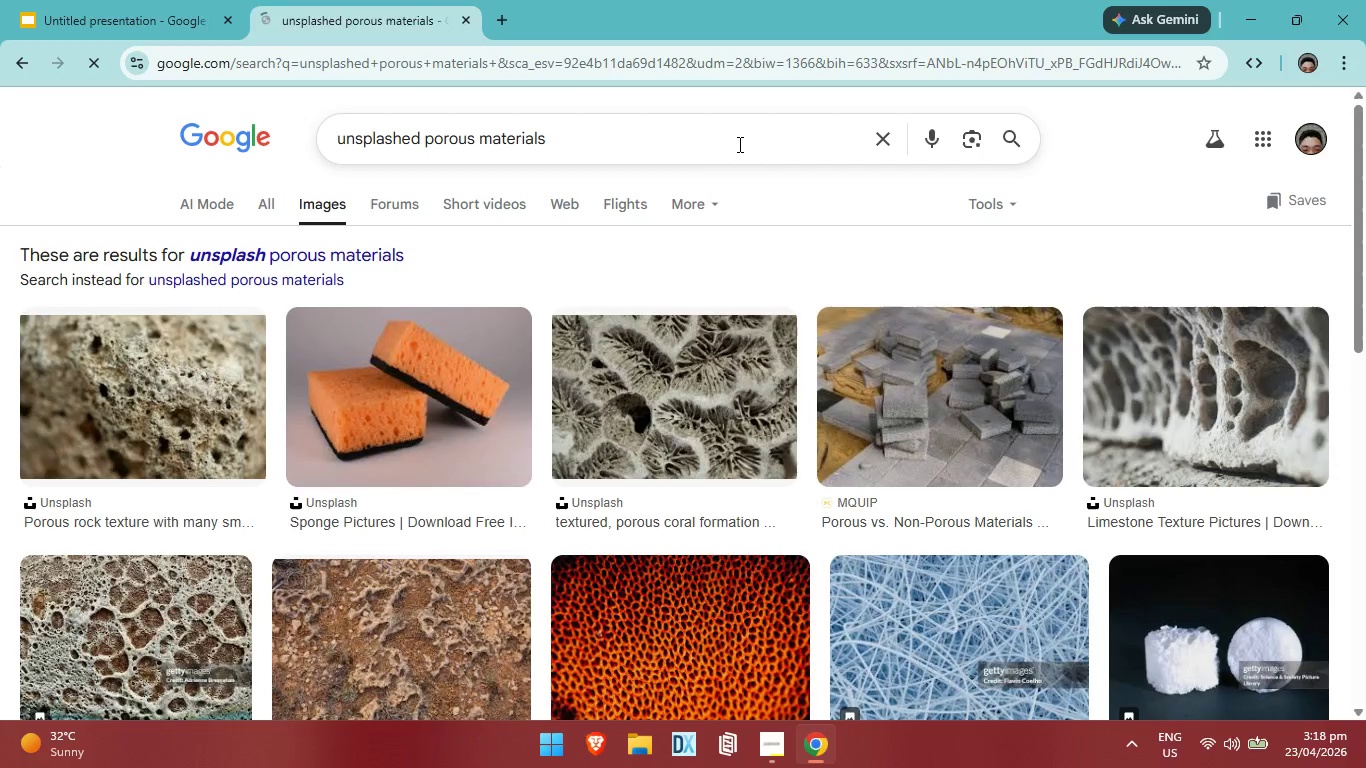 
left_click([662, 133])
 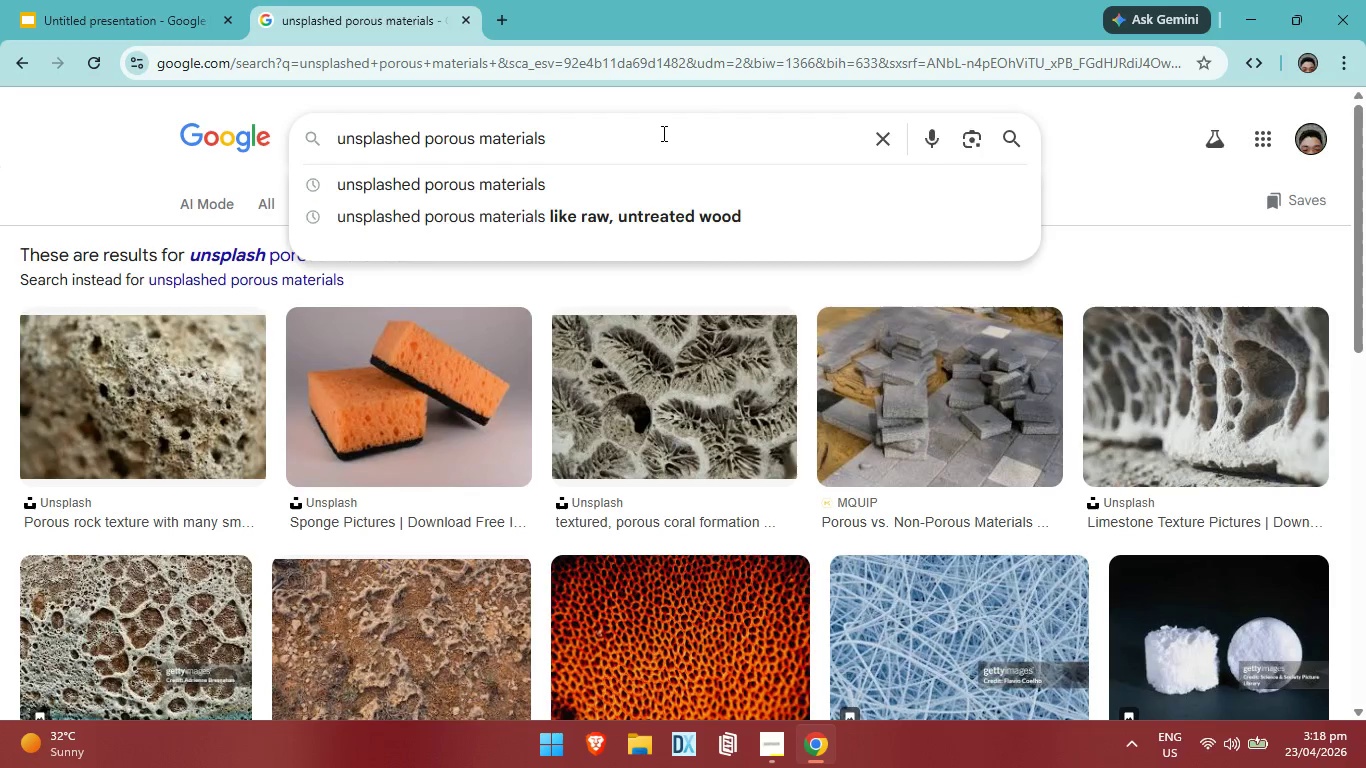 
type( like raw untreta)
key(Backspace)
key(Backspace)
type(ated wood)
 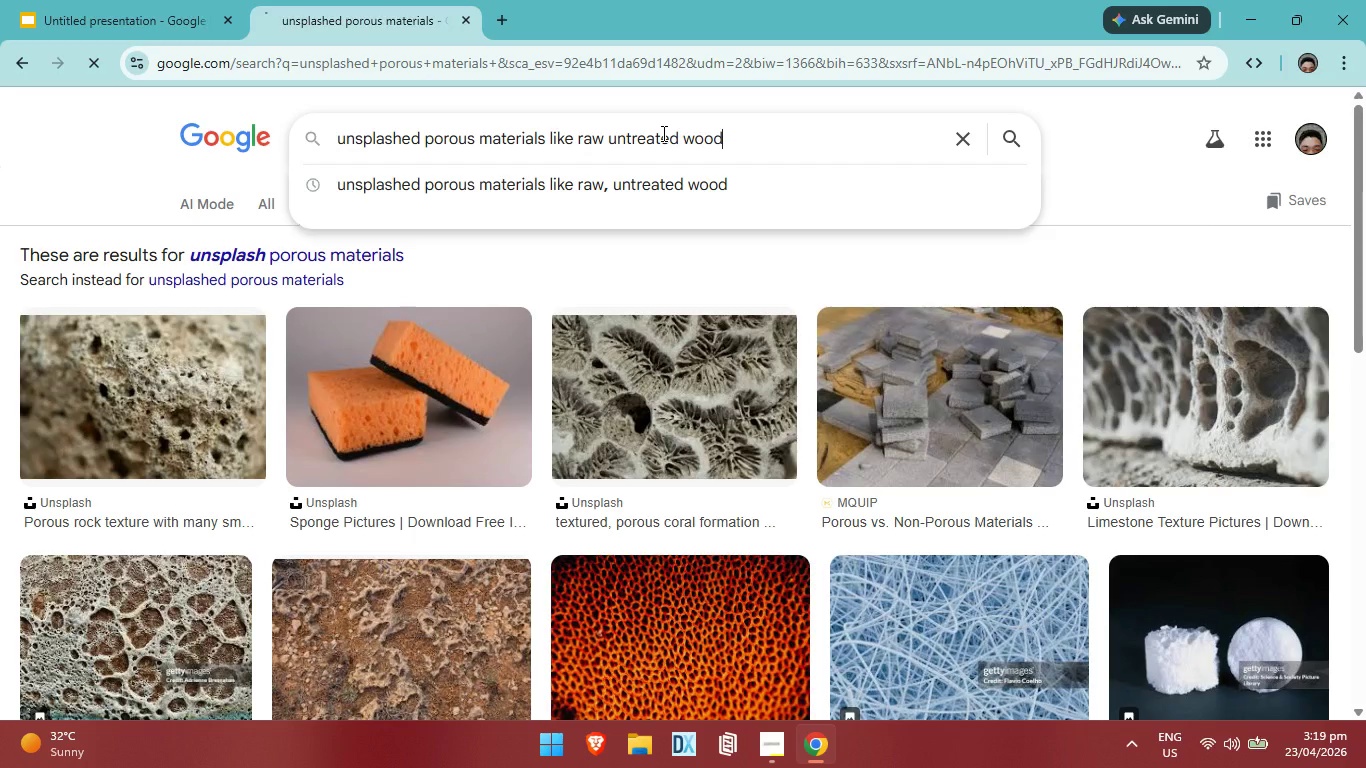 
key(Enter)
 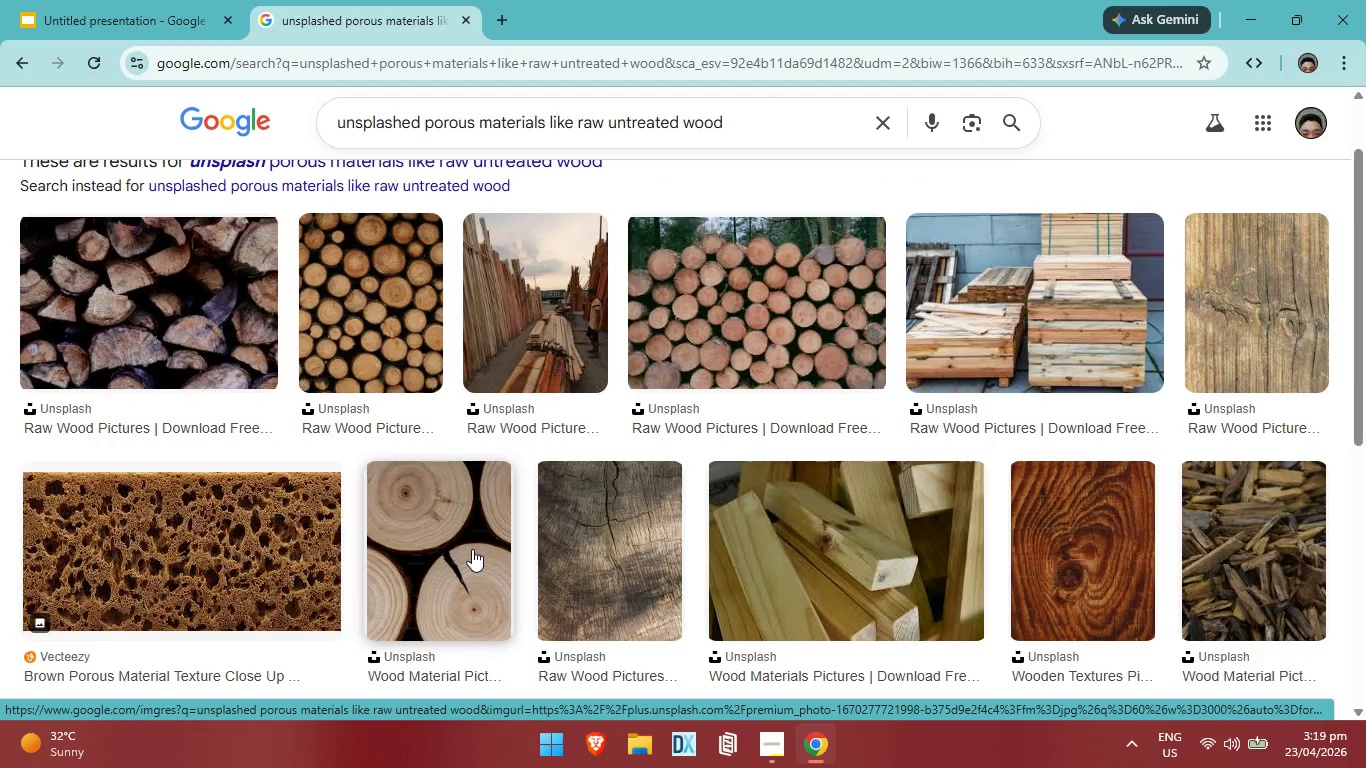 
wait(16.12)
 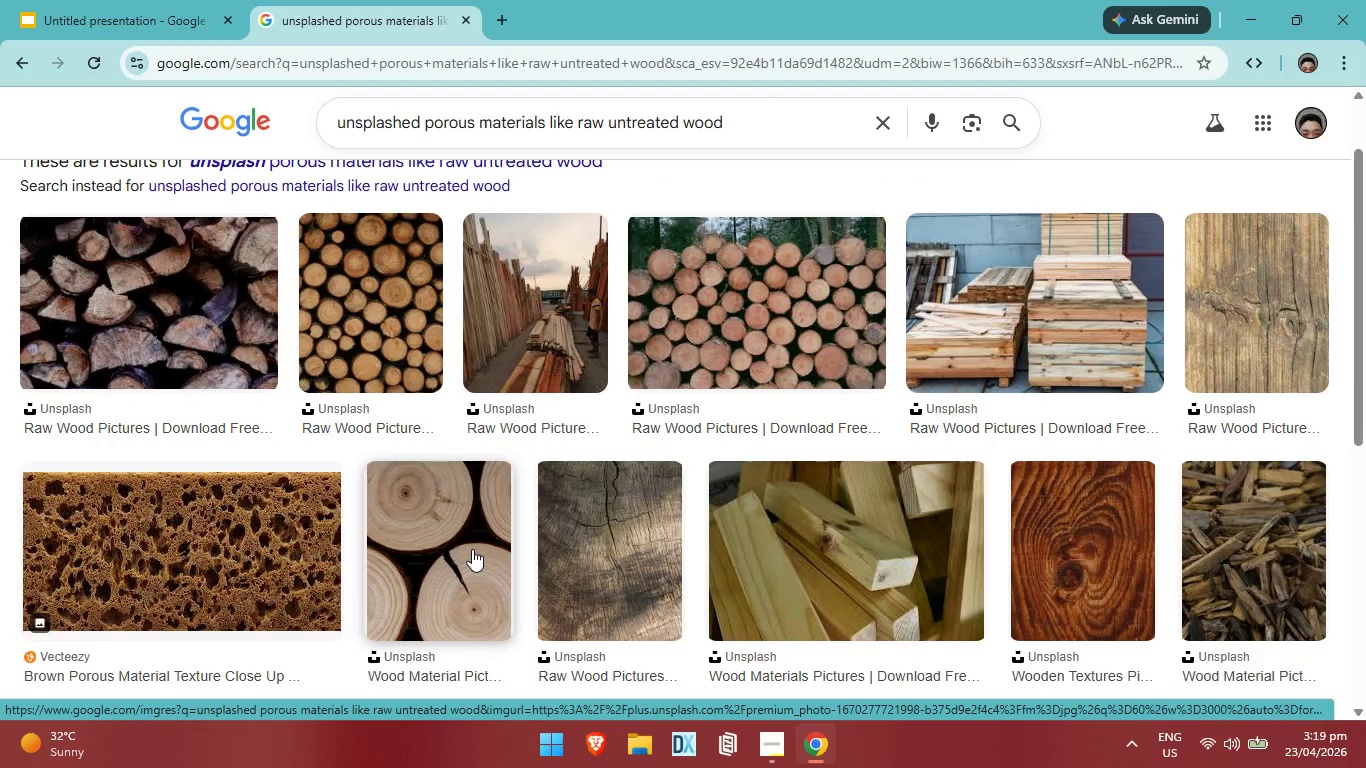 
left_click([430, 523])
 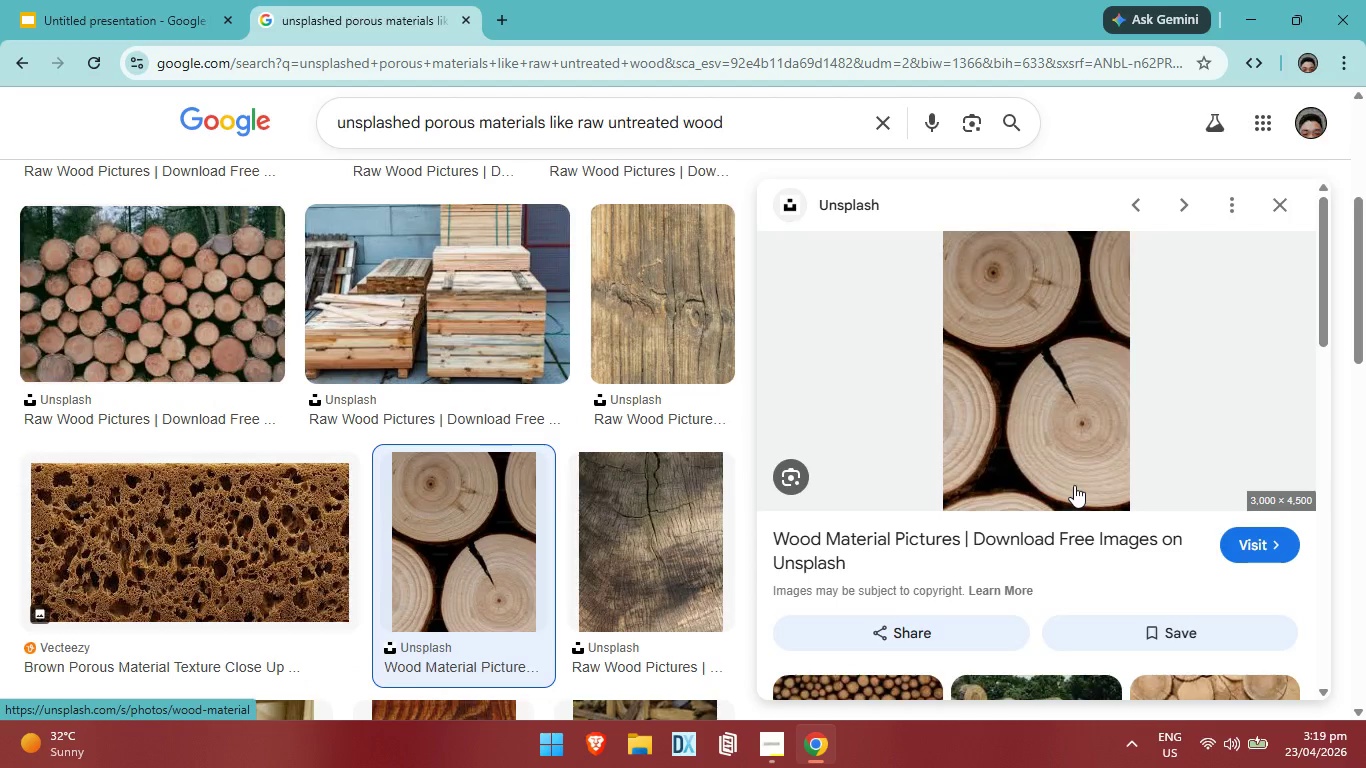 
right_click([1062, 428])
 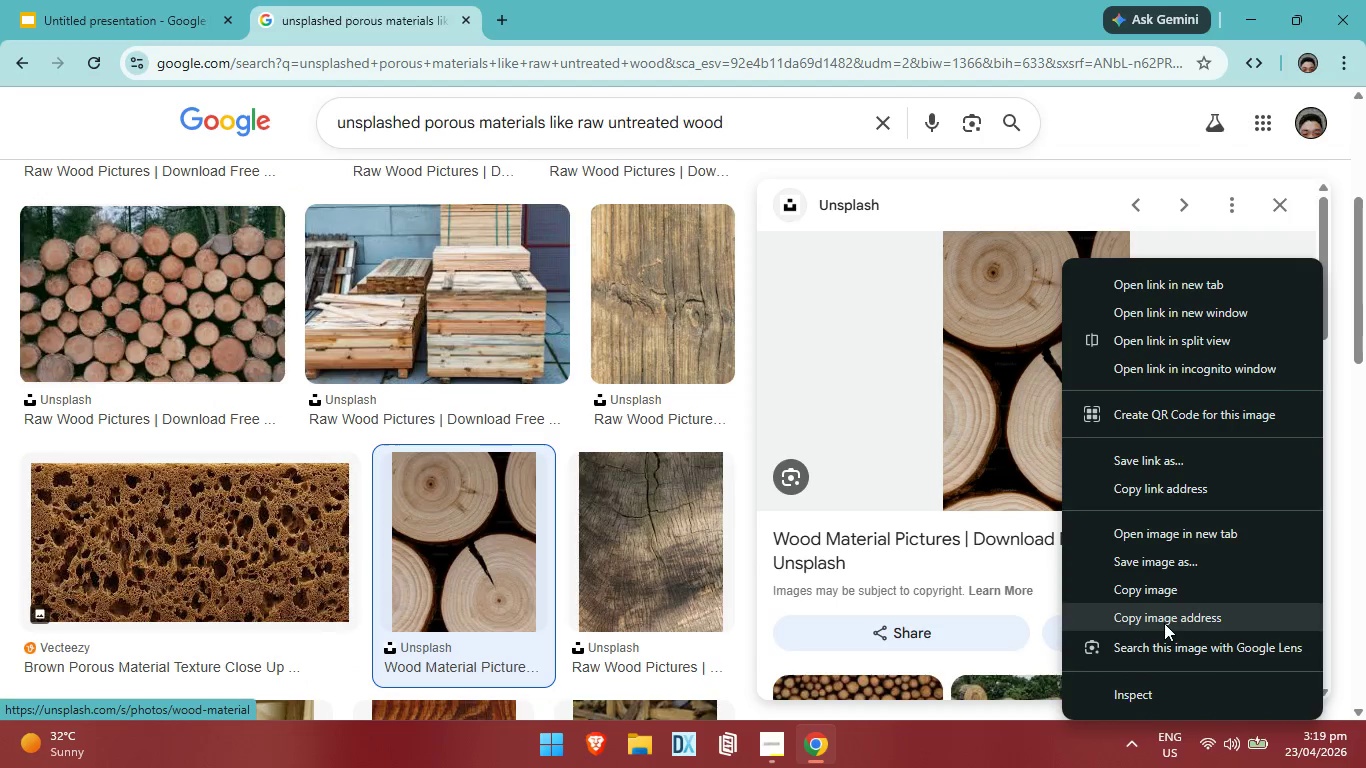 
left_click([1164, 623])
 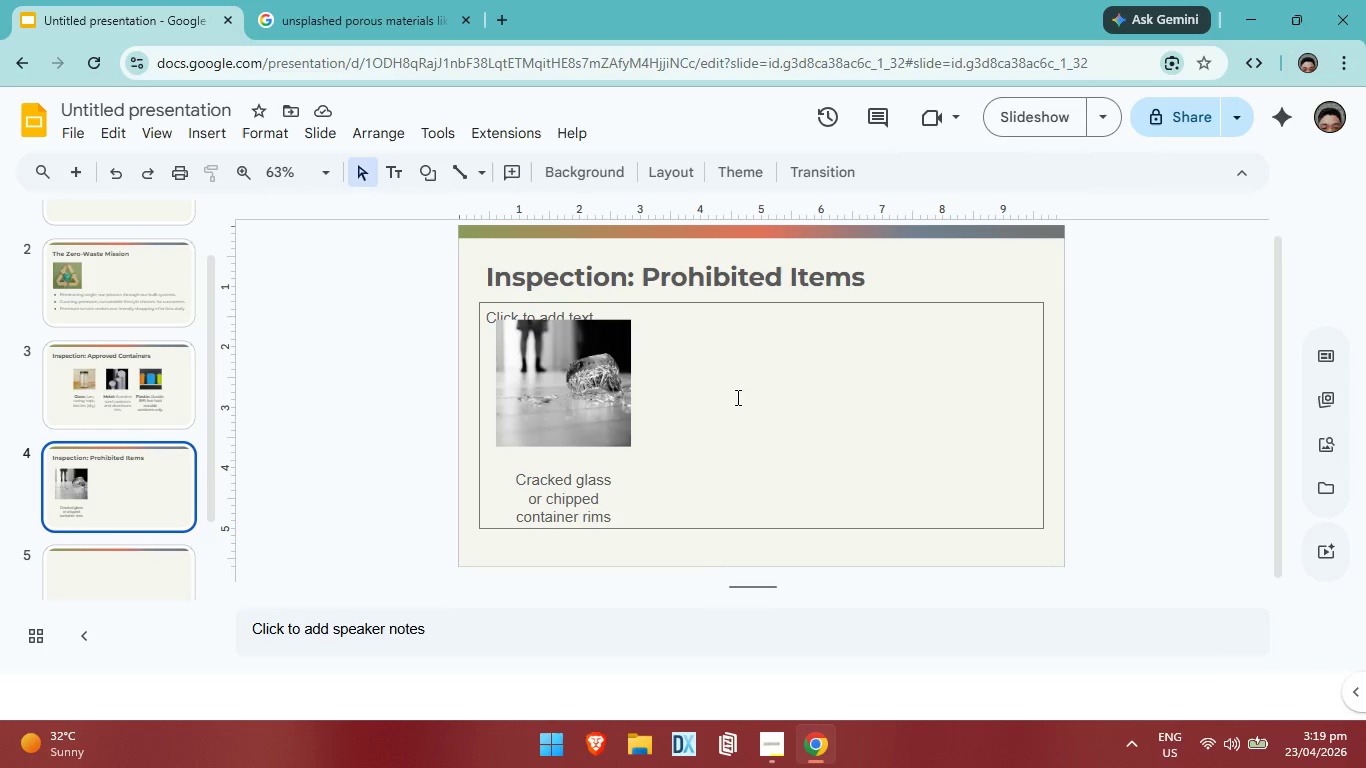 
left_click([752, 397])
 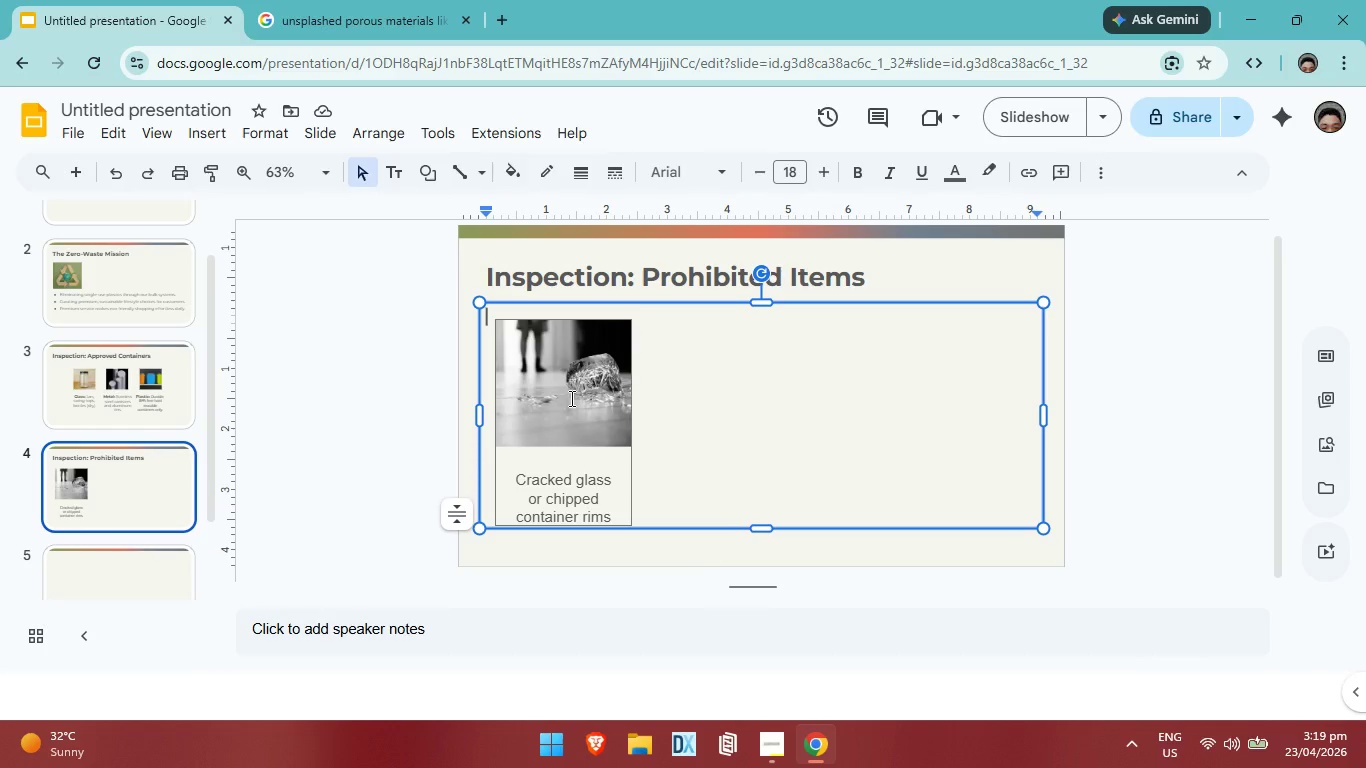 
left_click([570, 395])
 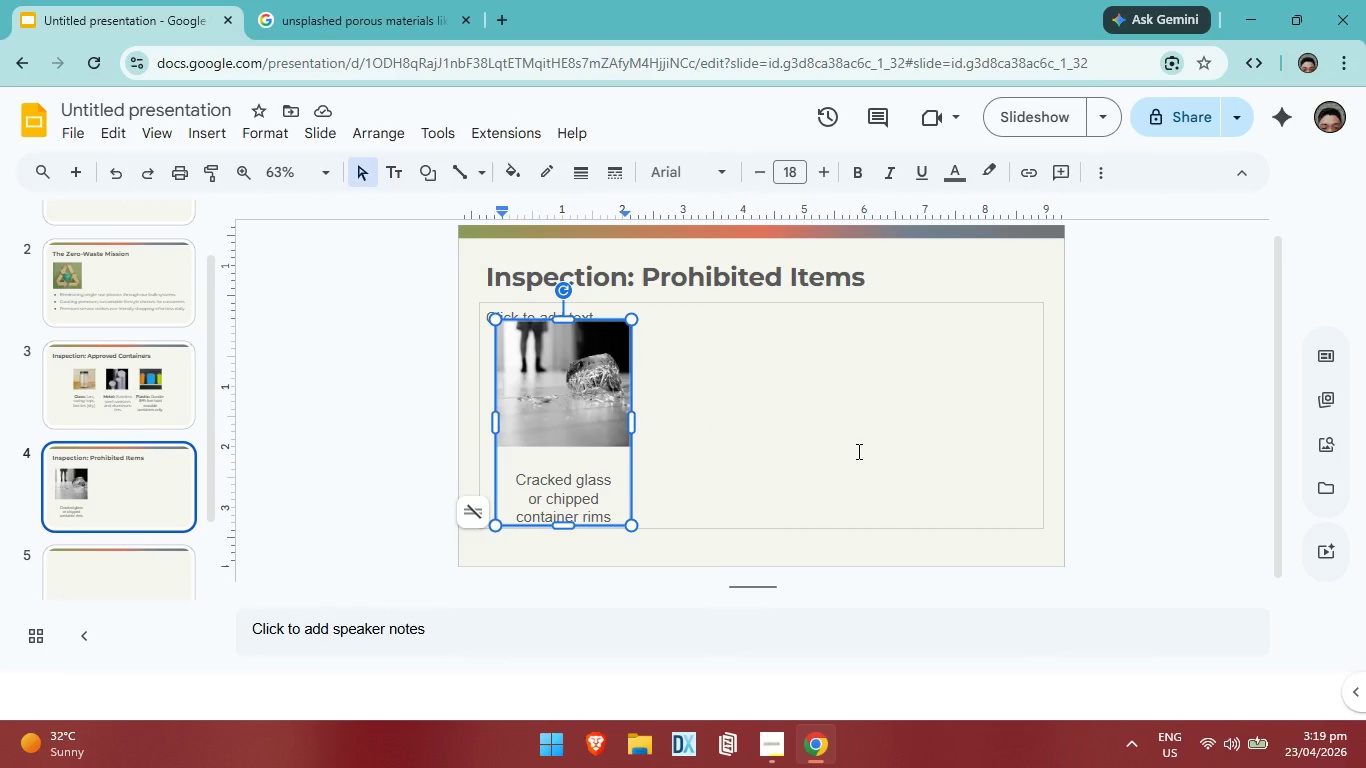 
left_click([857, 451])
 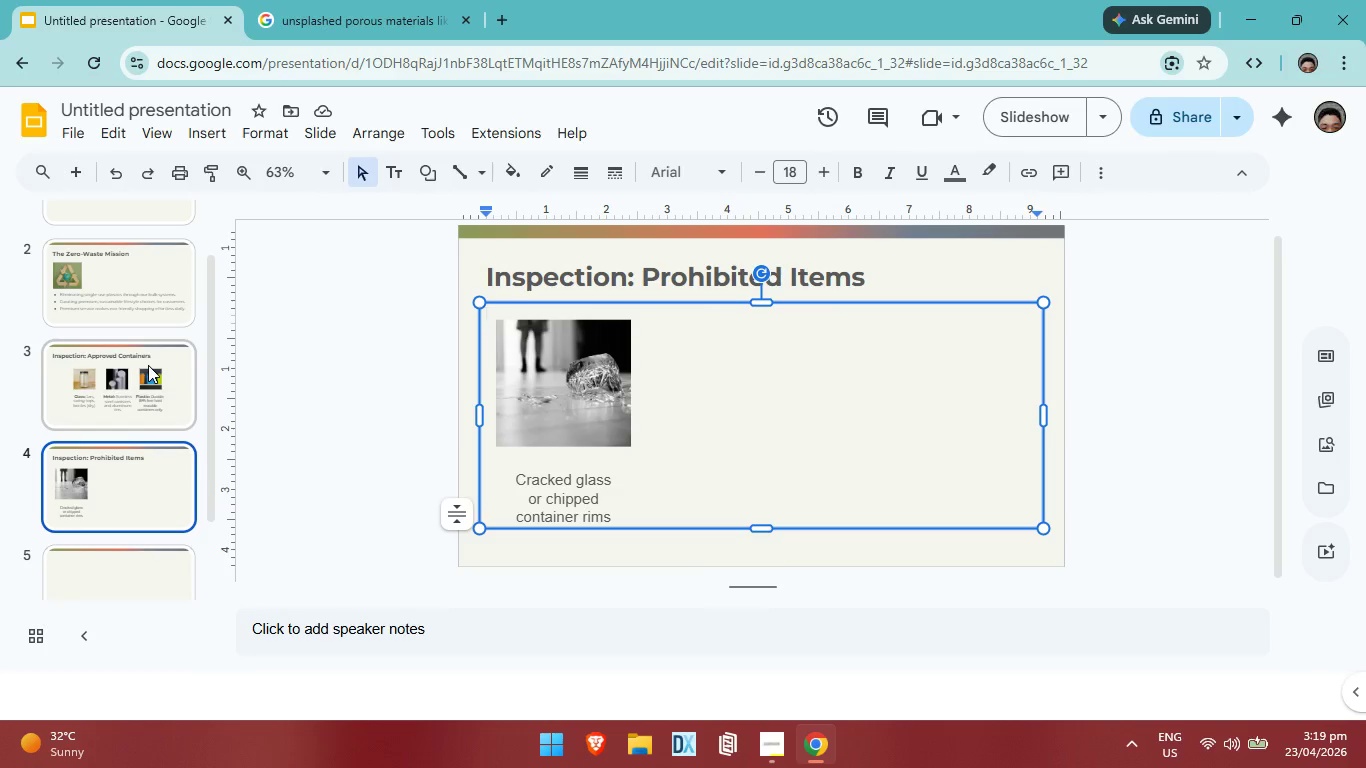 
left_click([148, 365])
 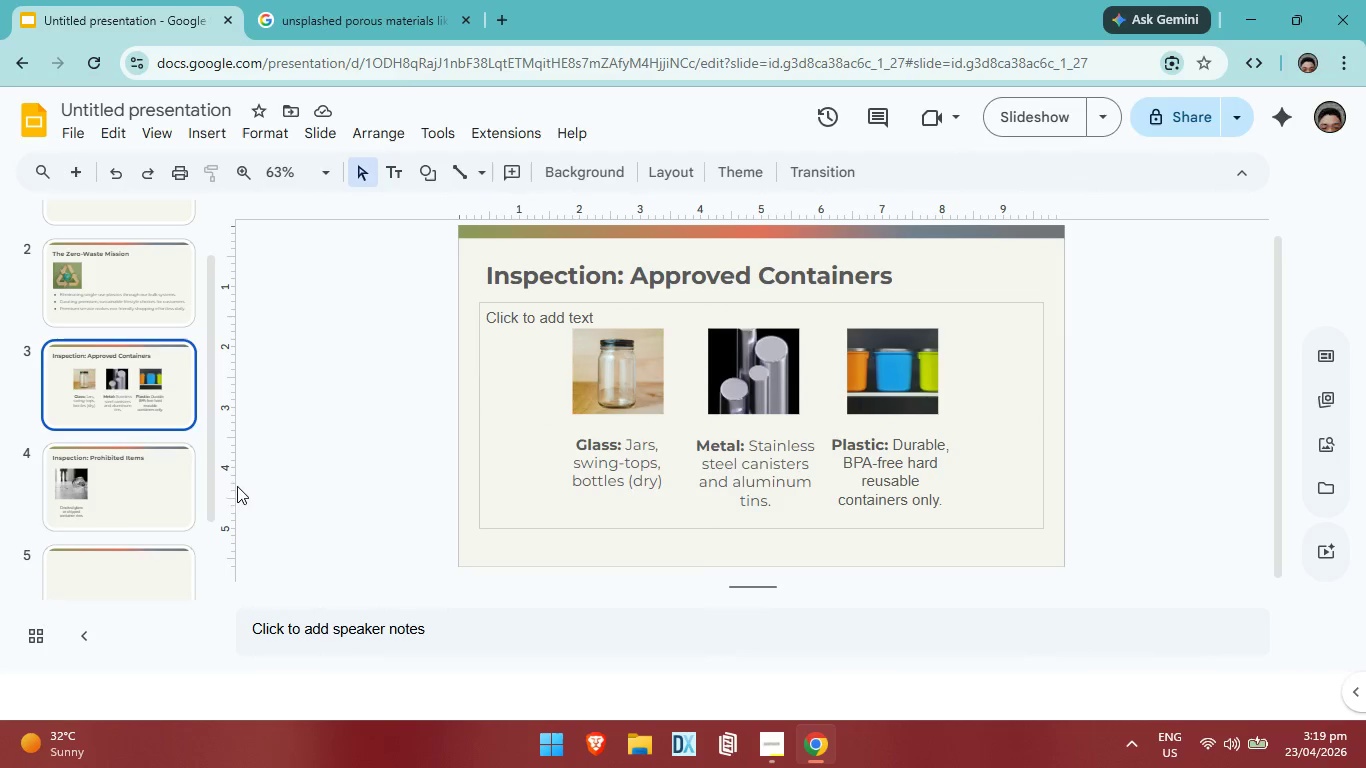 
left_click([12, 485])
 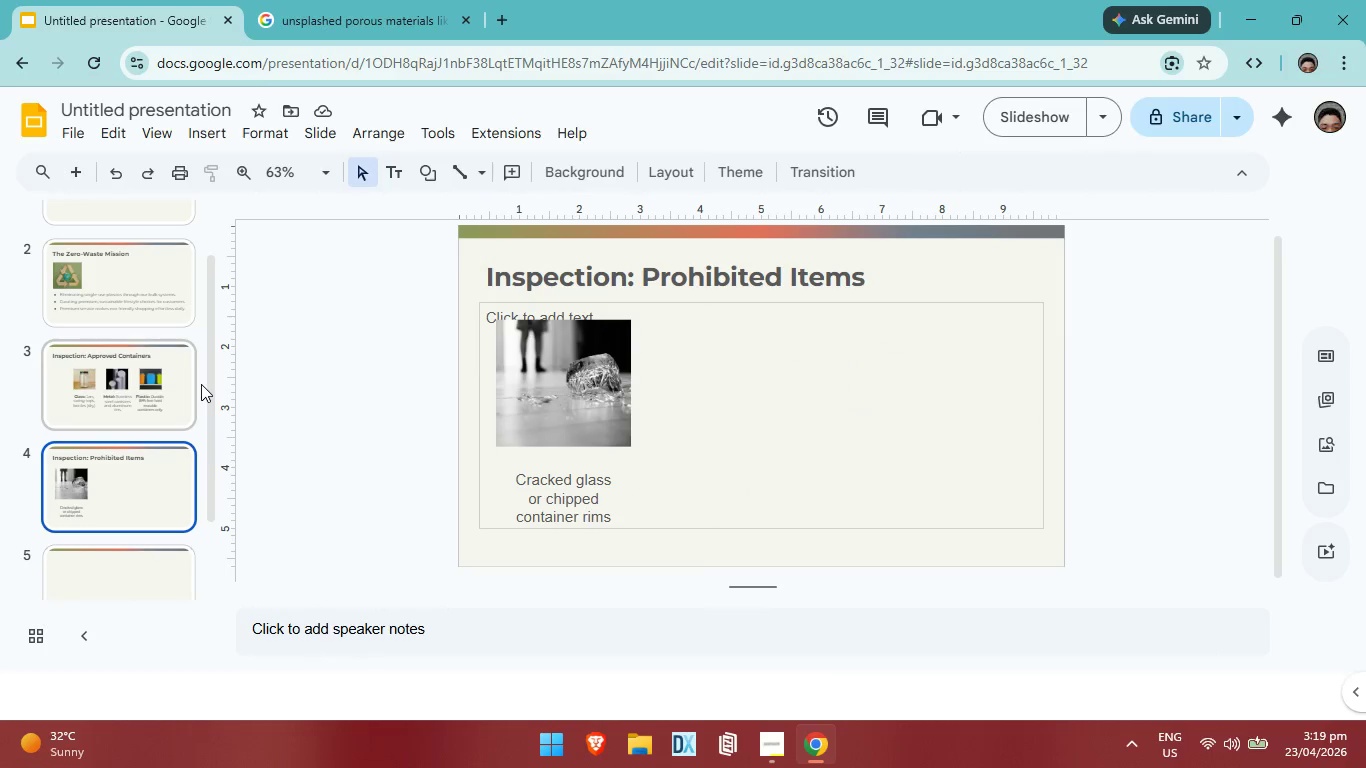 
left_click([201, 384])
 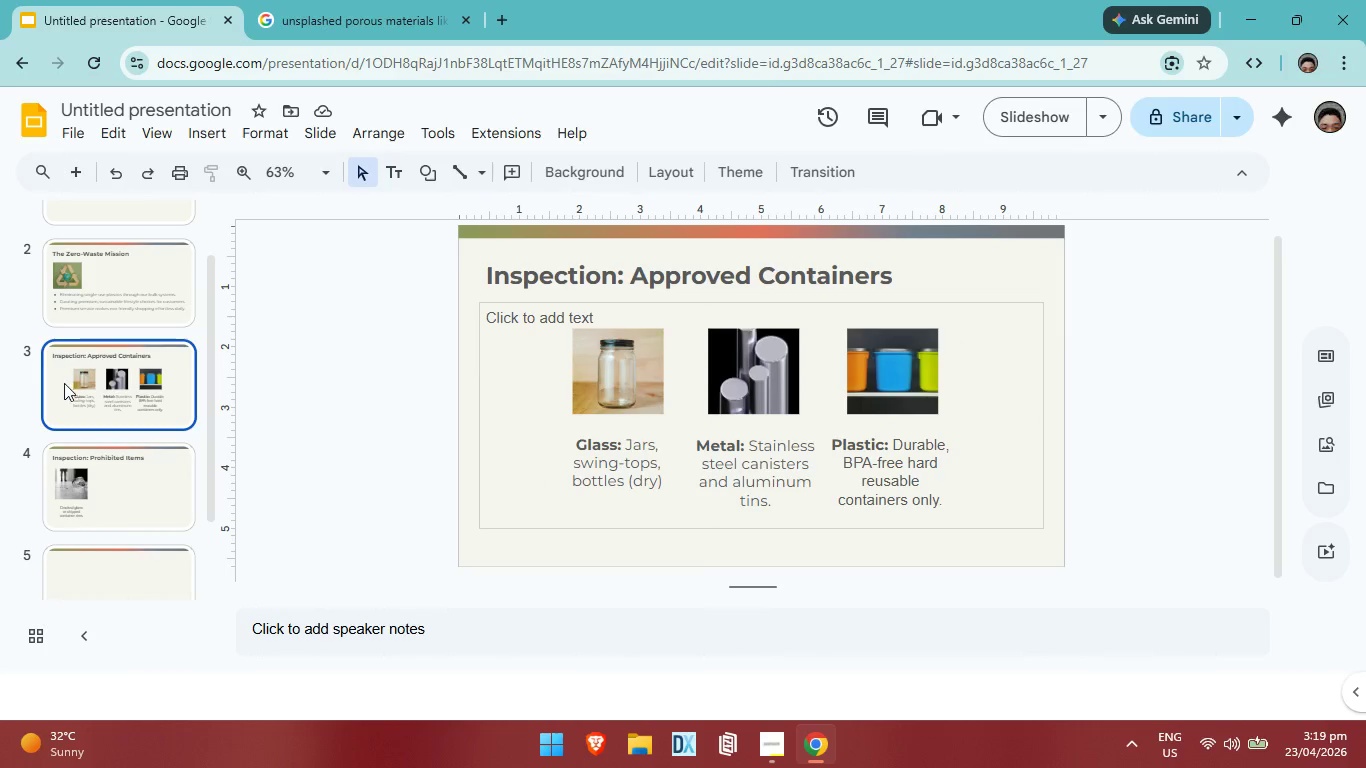 
left_click([147, 491])
 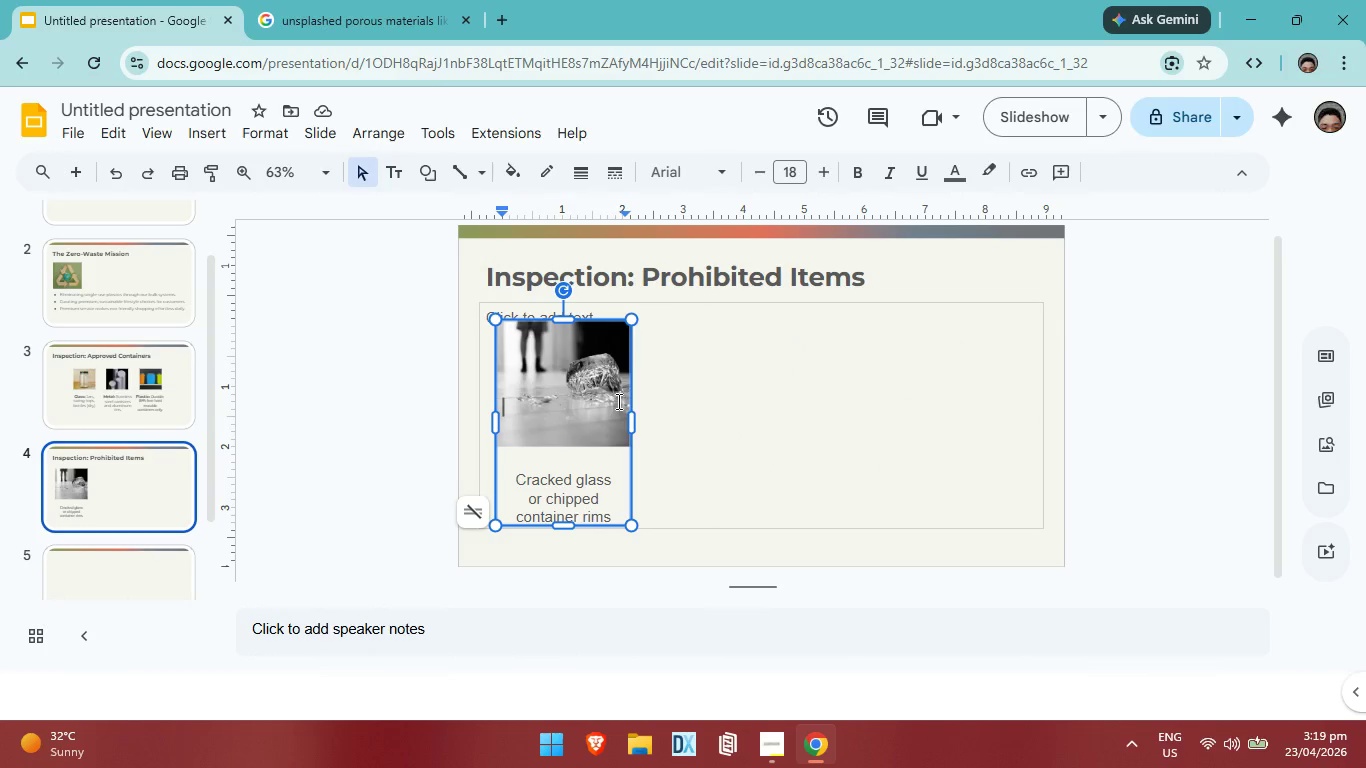 
double_click([759, 445])
 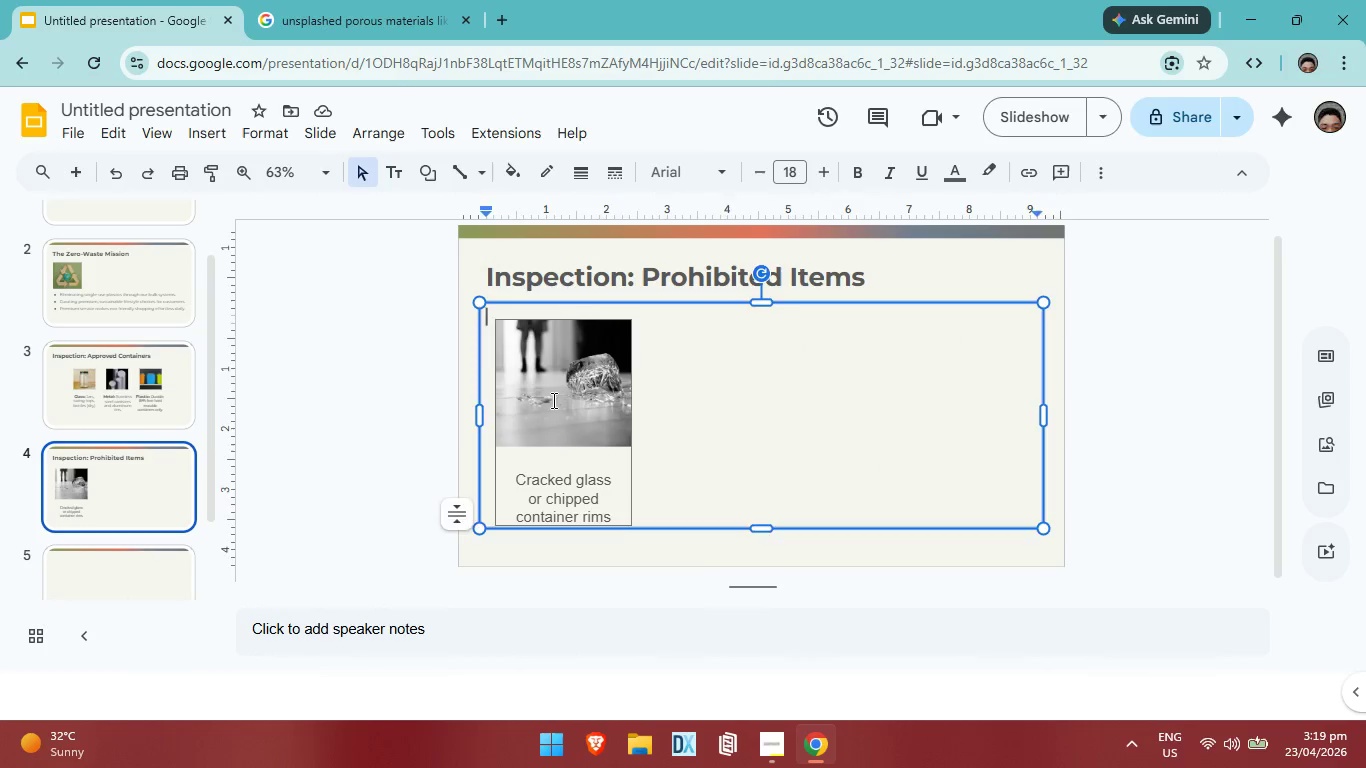 
triple_click([552, 400])
 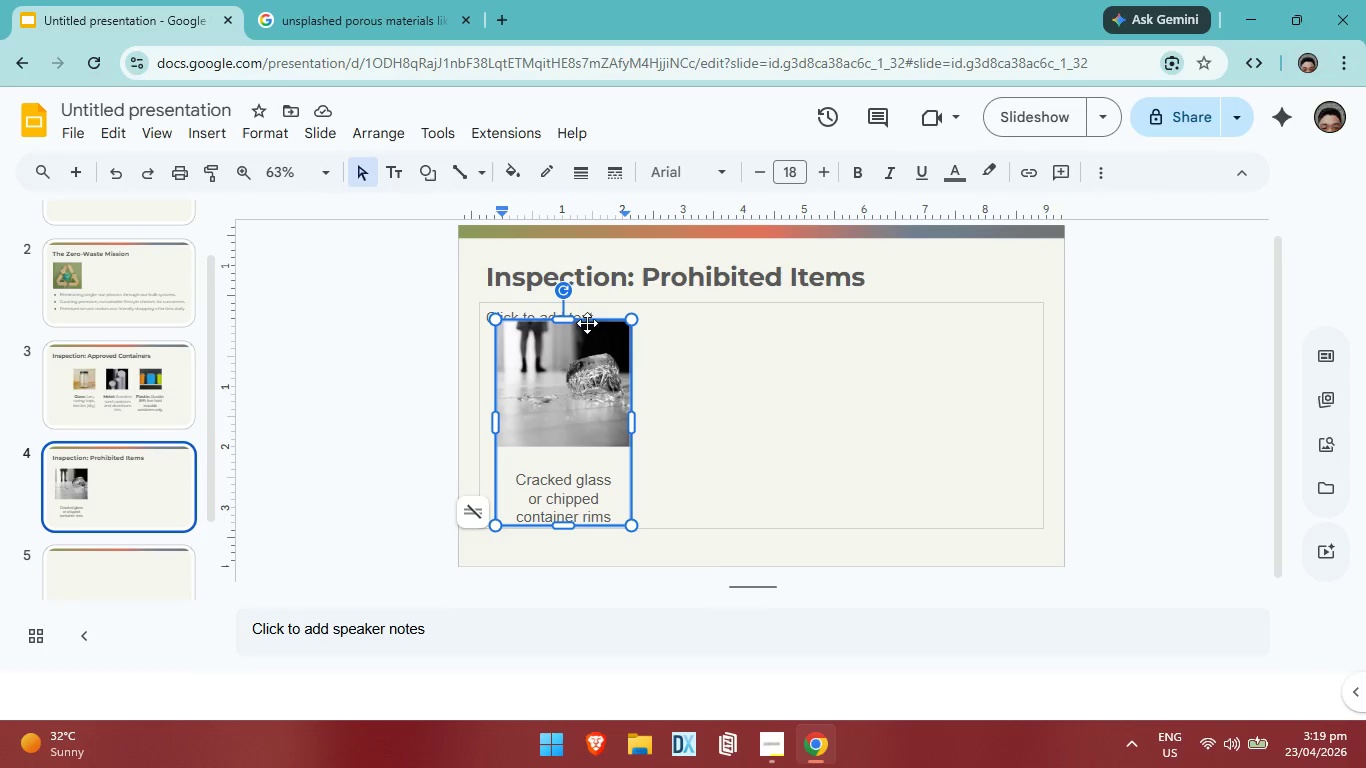 
left_click_drag(start_coordinate=[589, 320], to_coordinate=[835, 343])
 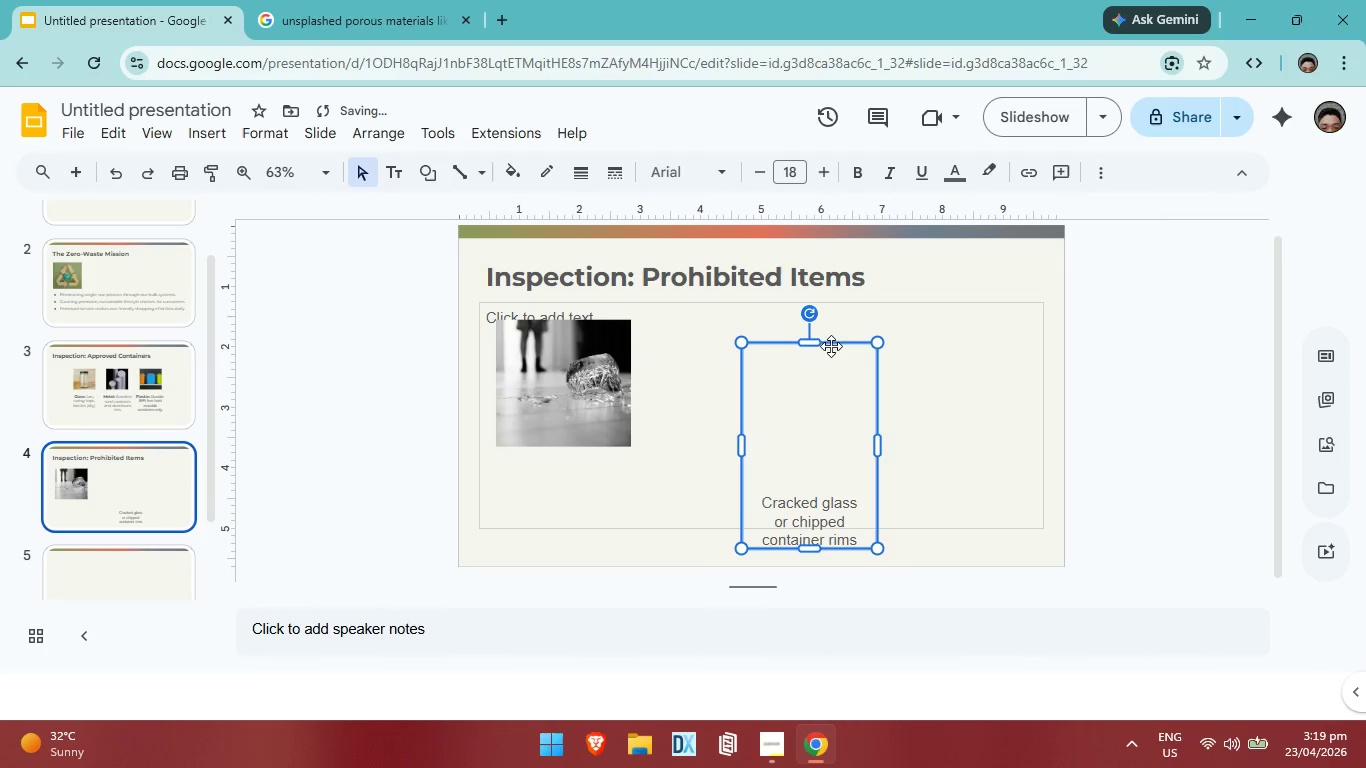 
left_click_drag(start_coordinate=[831, 346], to_coordinate=[901, 337])
 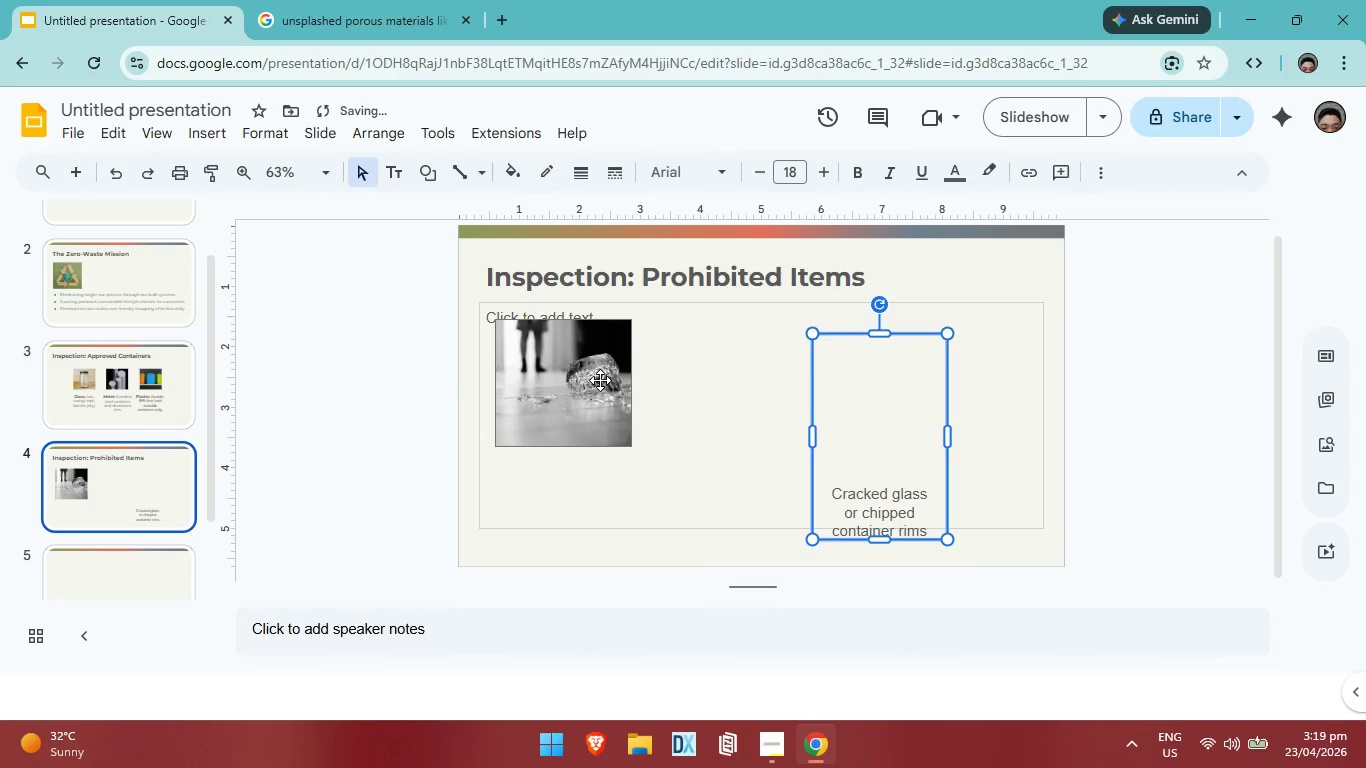 
left_click([600, 380])
 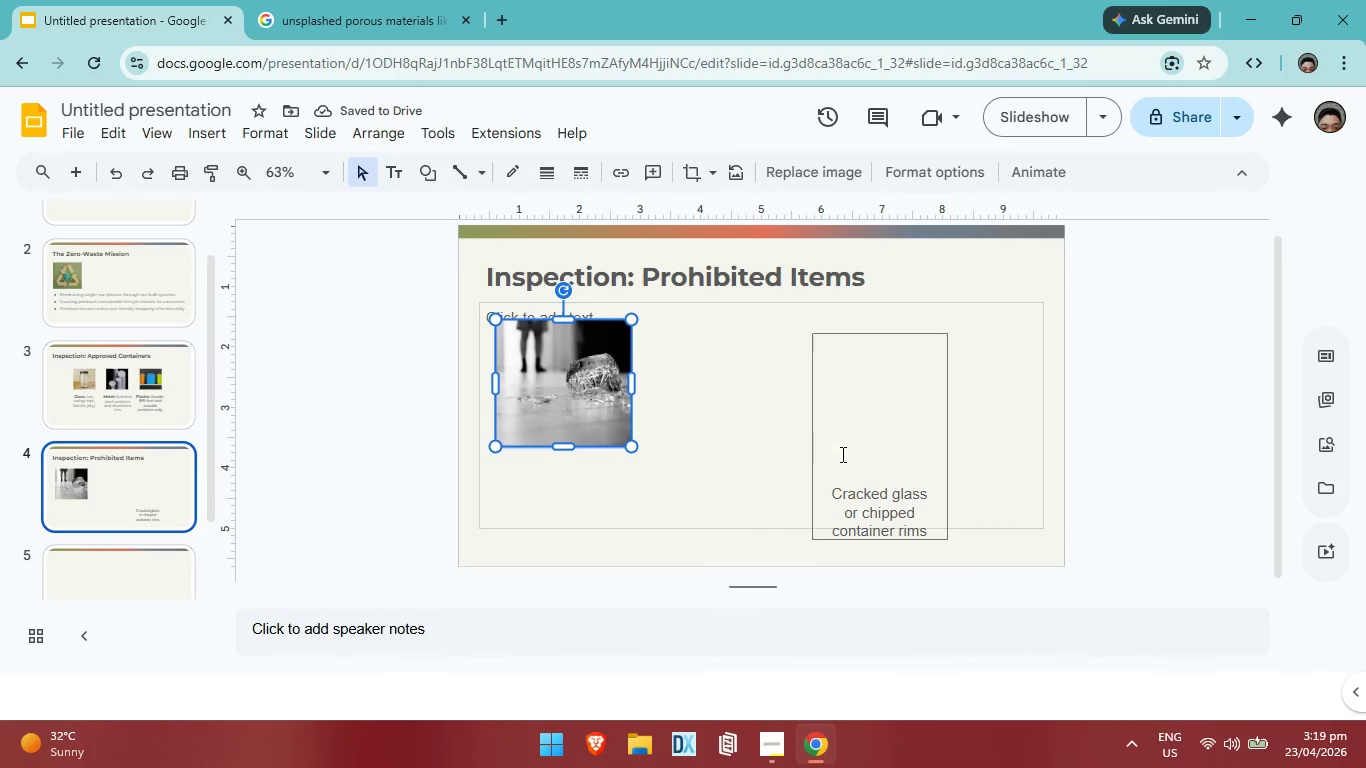 
key(Control+ControlLeft)
 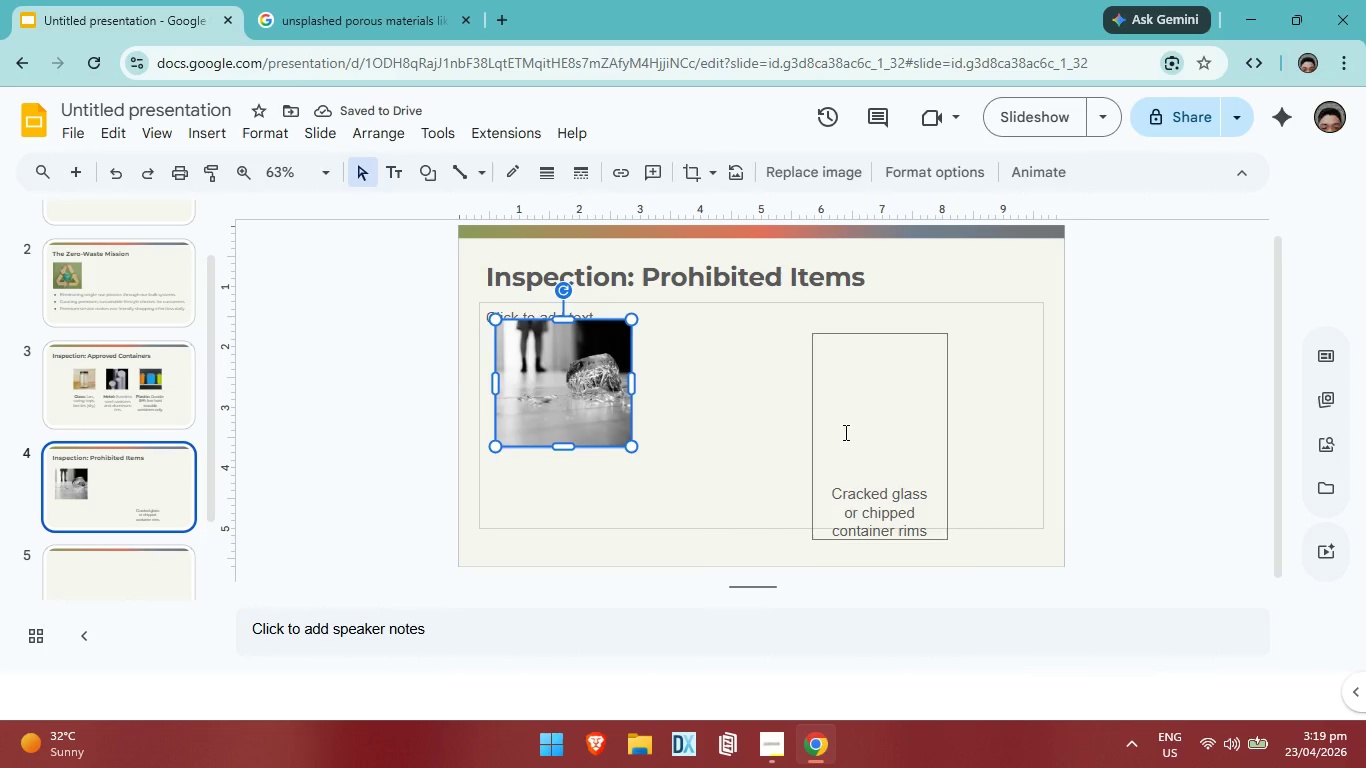 
key(Control+Z)
 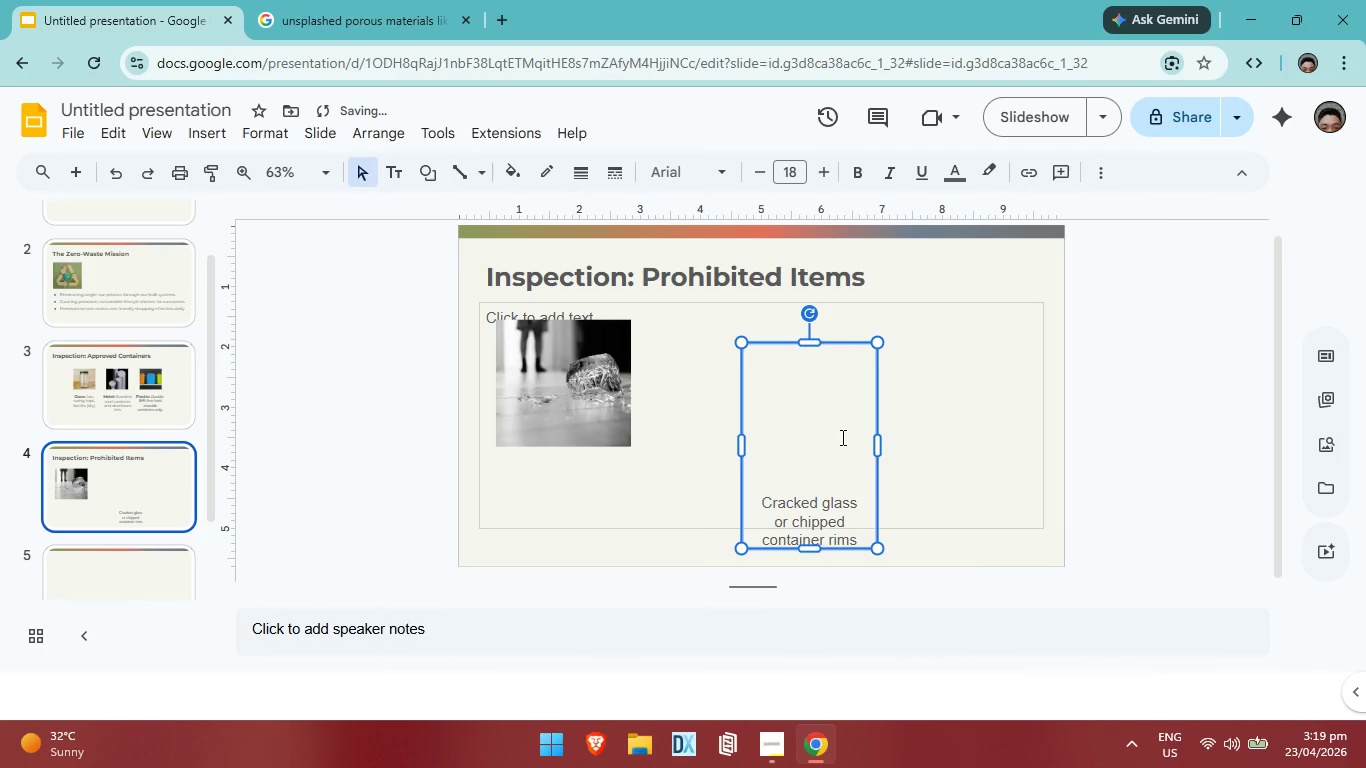 
key(Control+ControlLeft)
 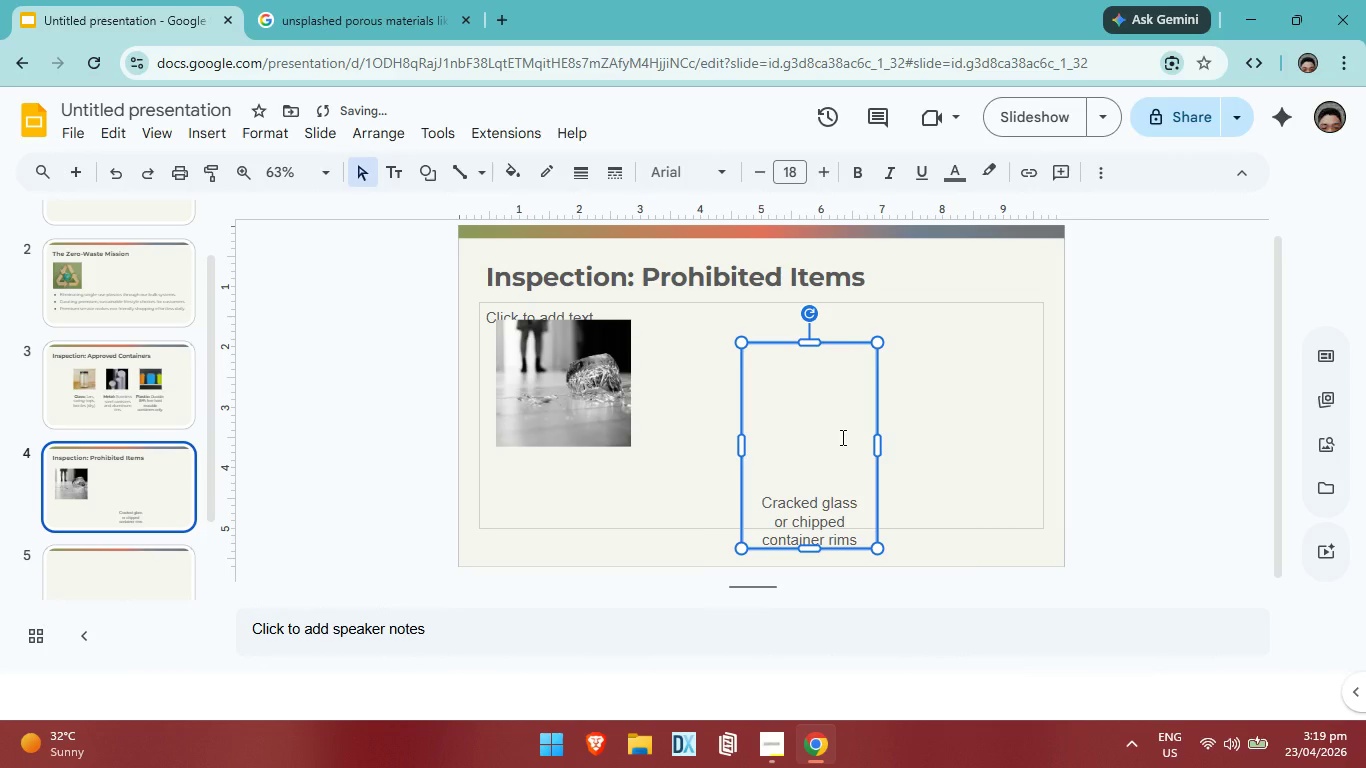 
key(Control+Z)
 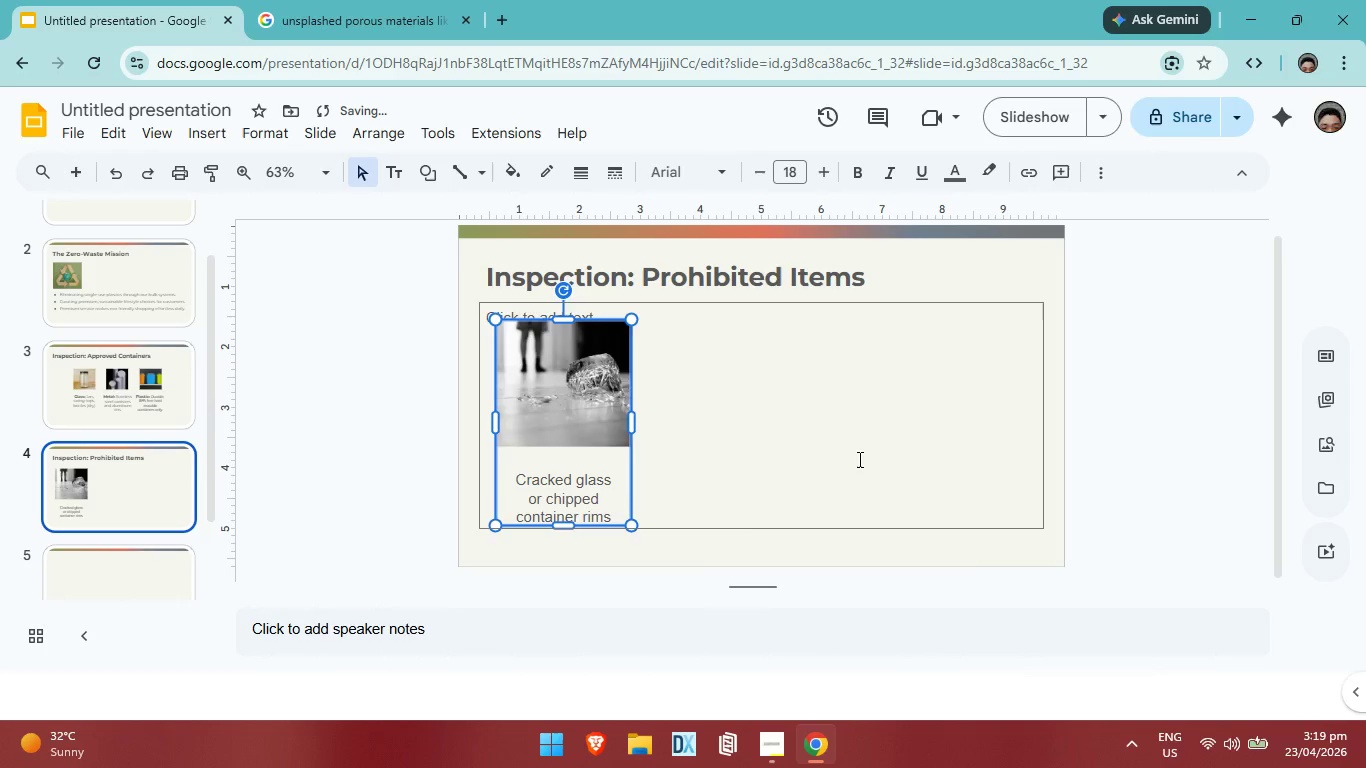 
left_click([858, 459])
 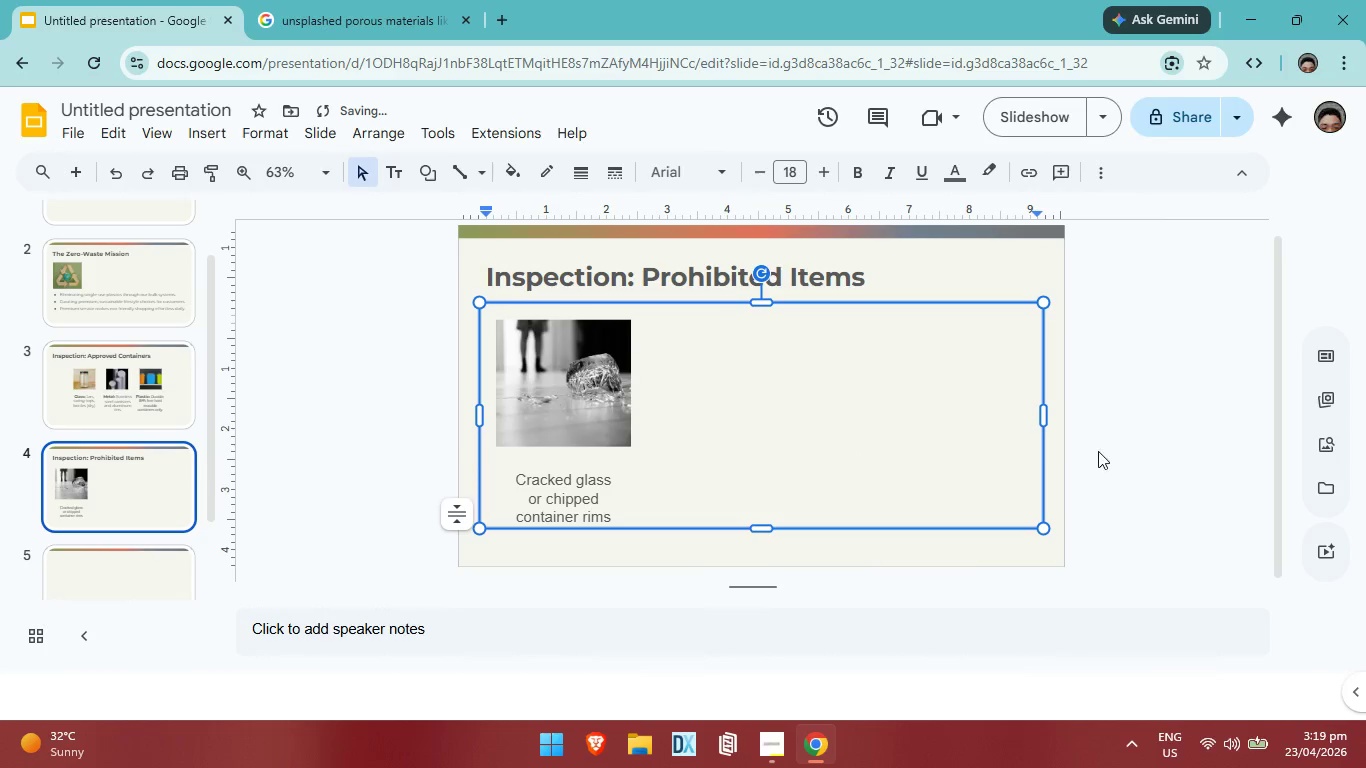 
left_click([1116, 450])
 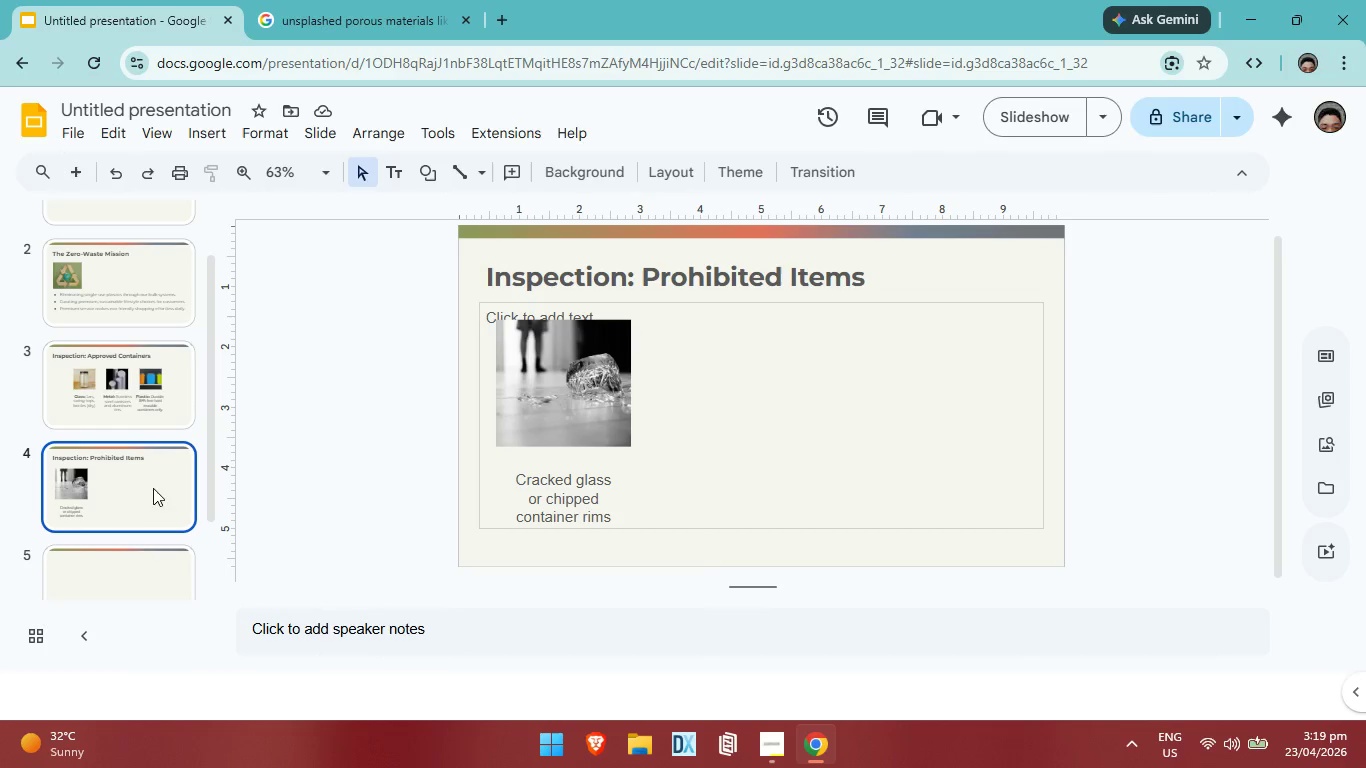 
left_click([158, 139])
 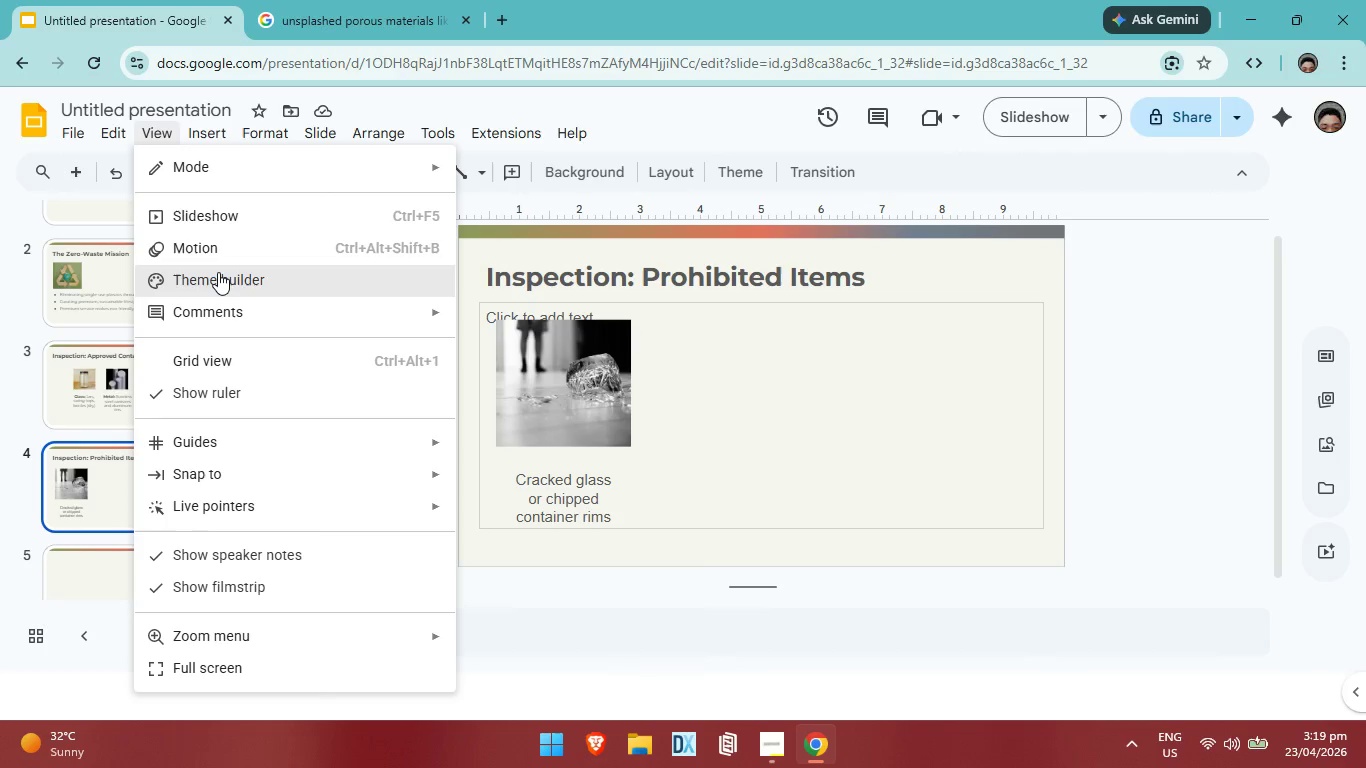 
left_click([218, 272])
 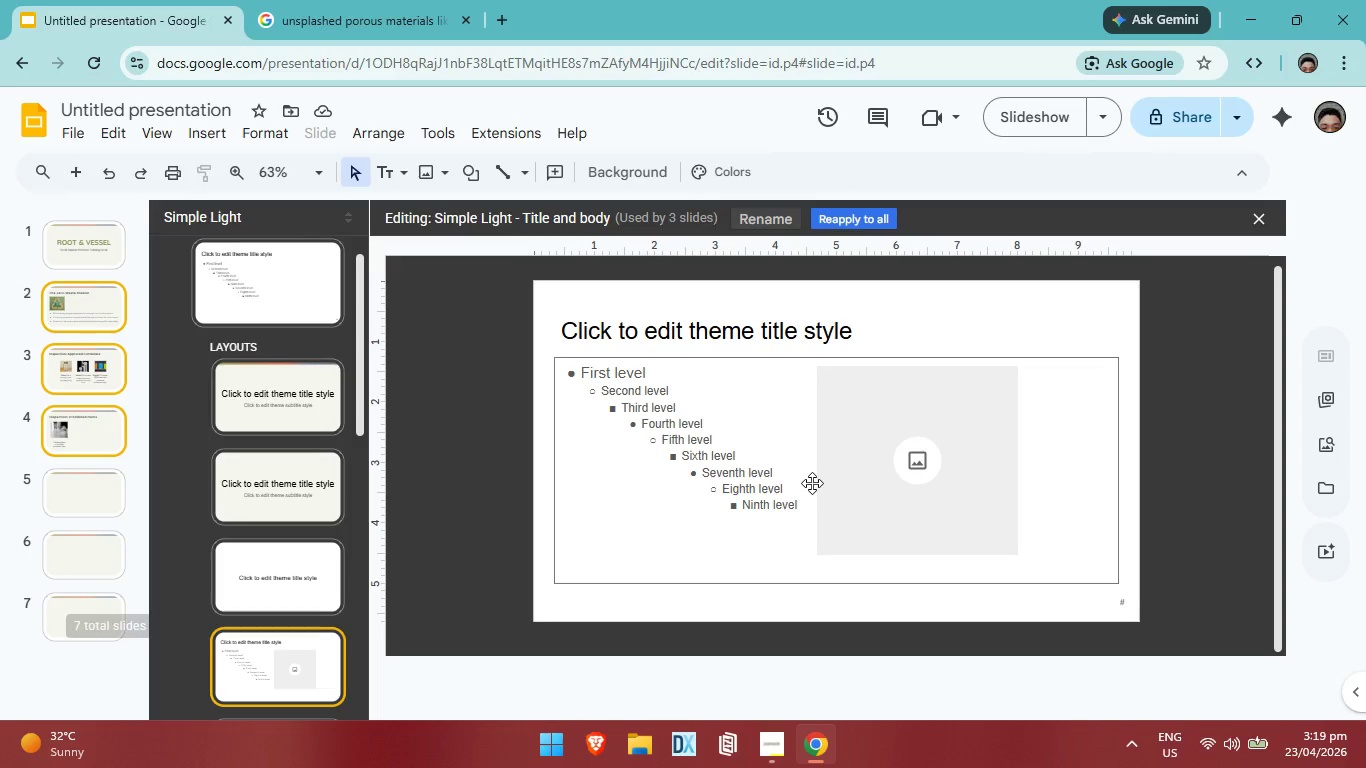 
left_click([93, 419])
 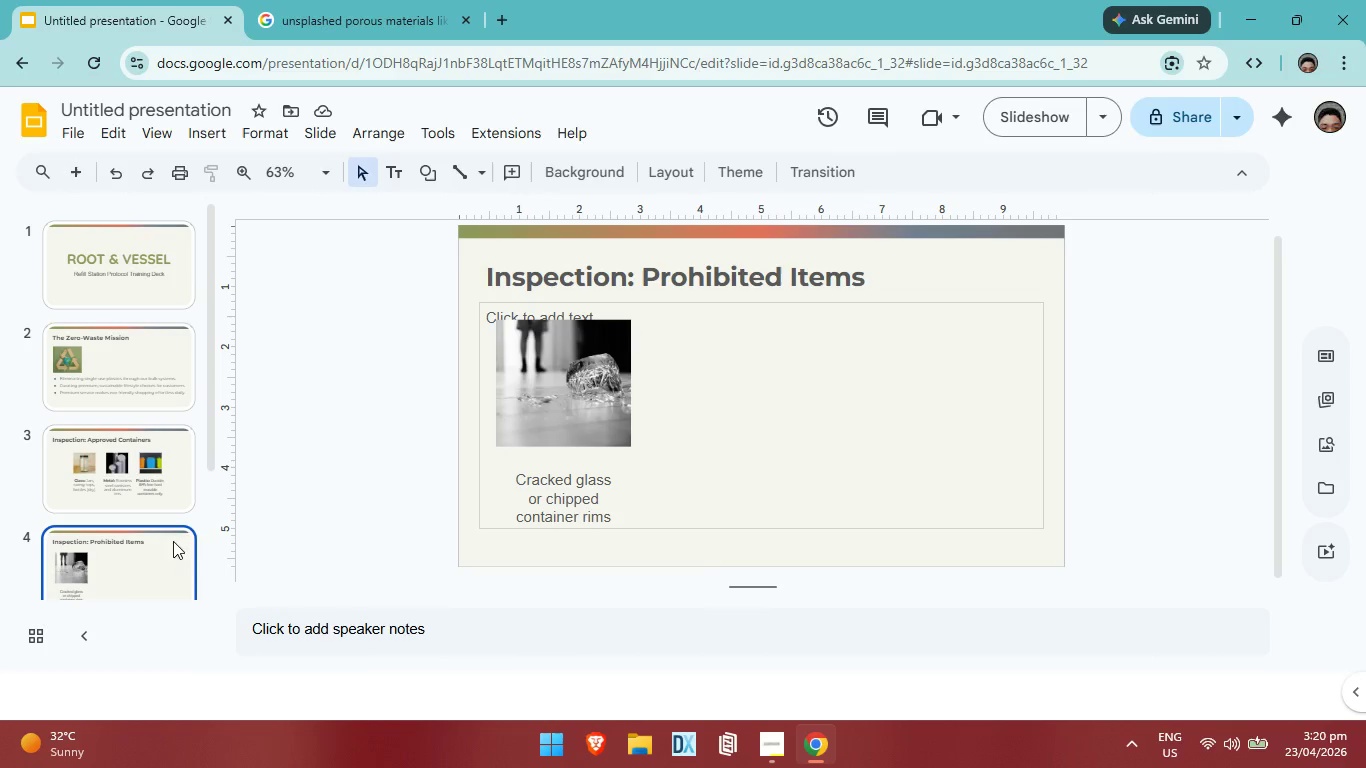 
scroll: coordinate [173, 514], scroll_direction: down, amount: 1.0
 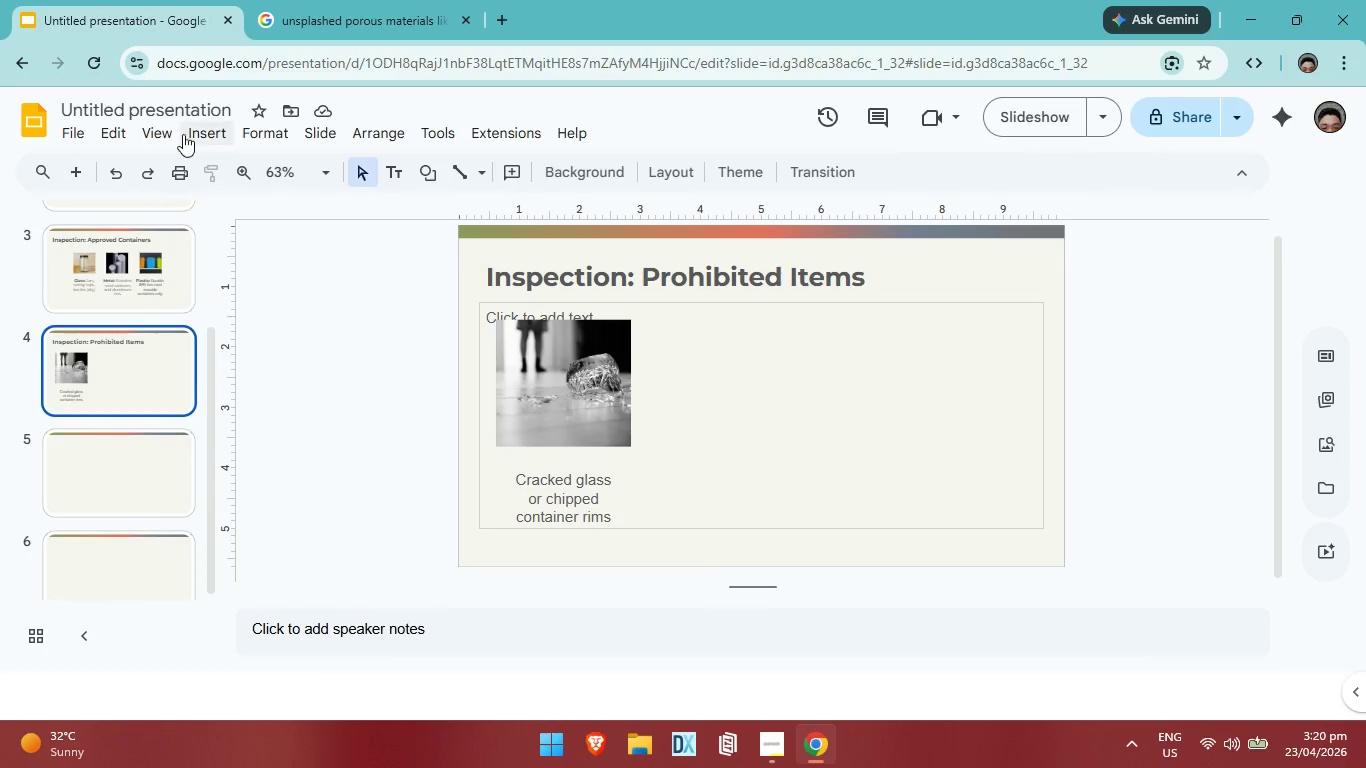 
left_click([173, 135])
 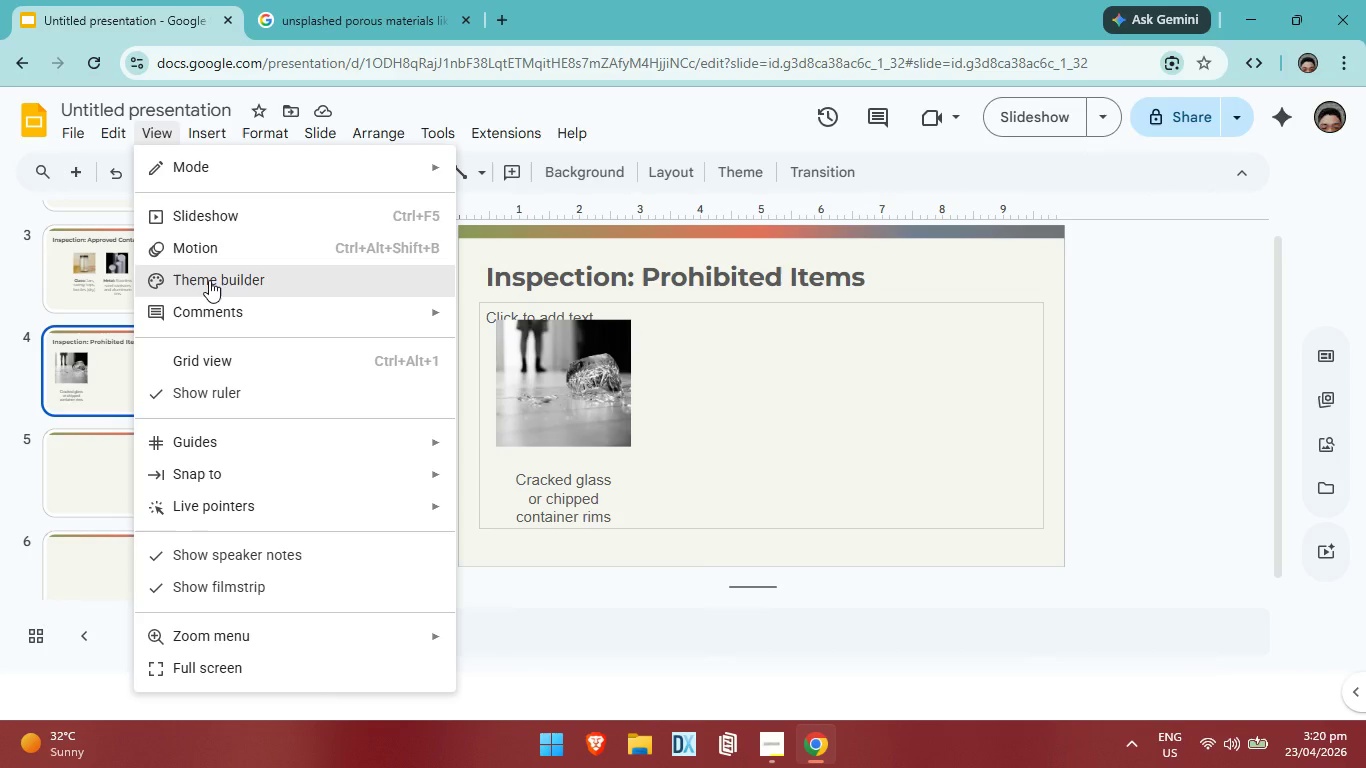 
left_click([209, 280])
 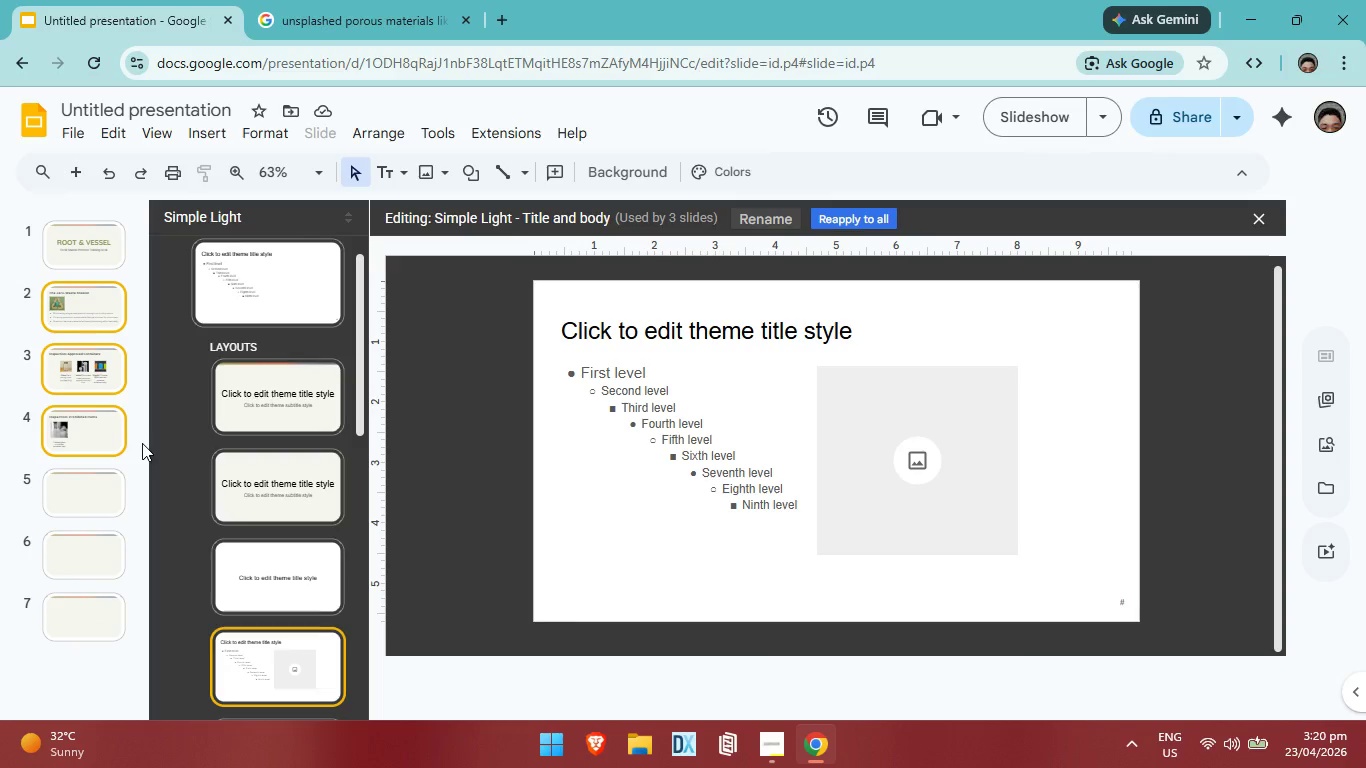 
left_click([287, 396])
 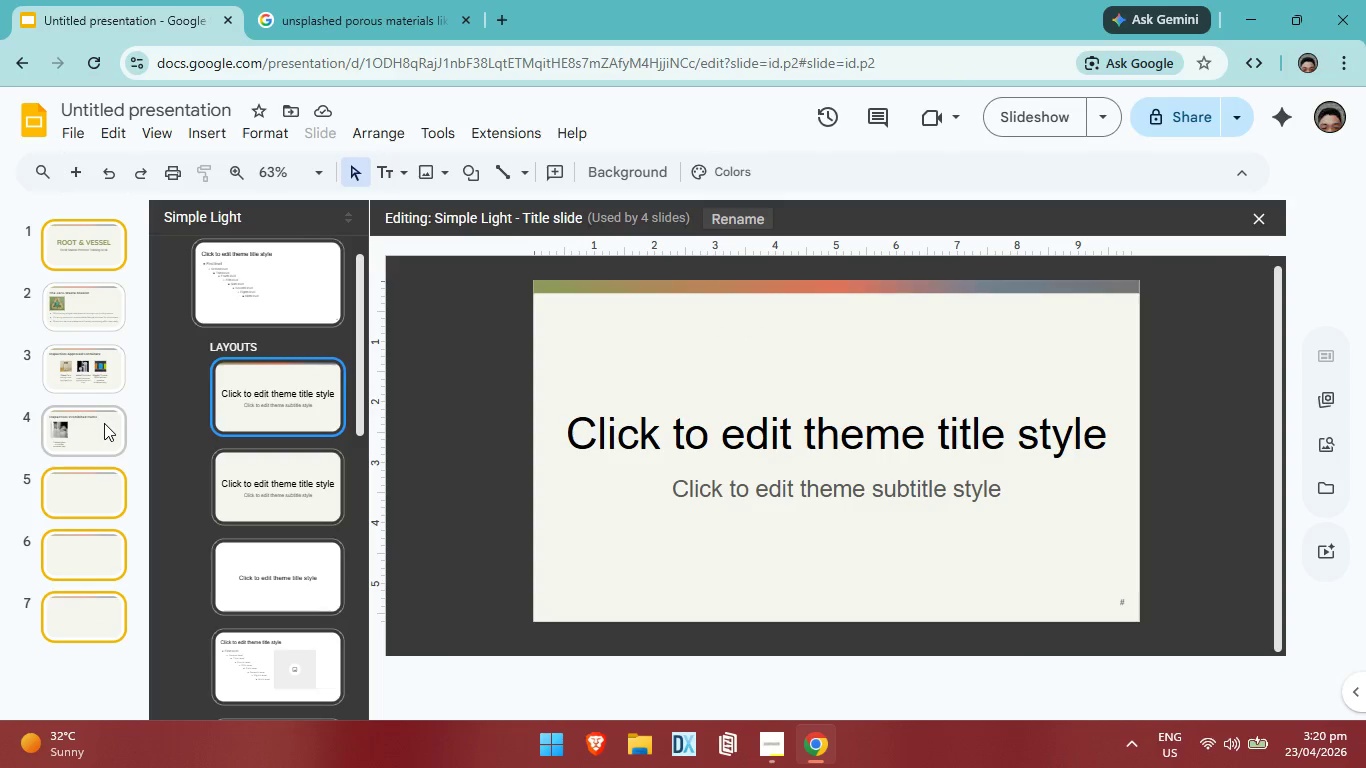 
left_click([104, 423])
 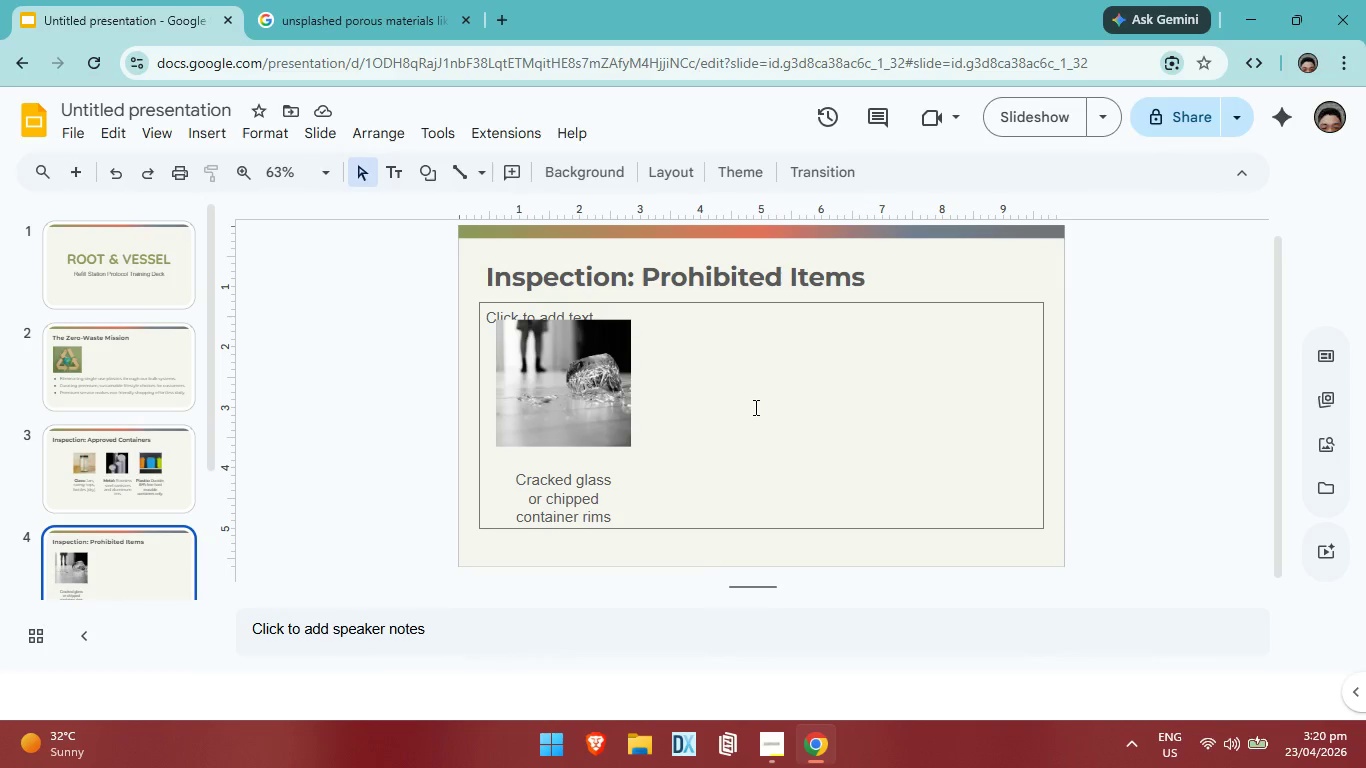 
left_click([754, 407])
 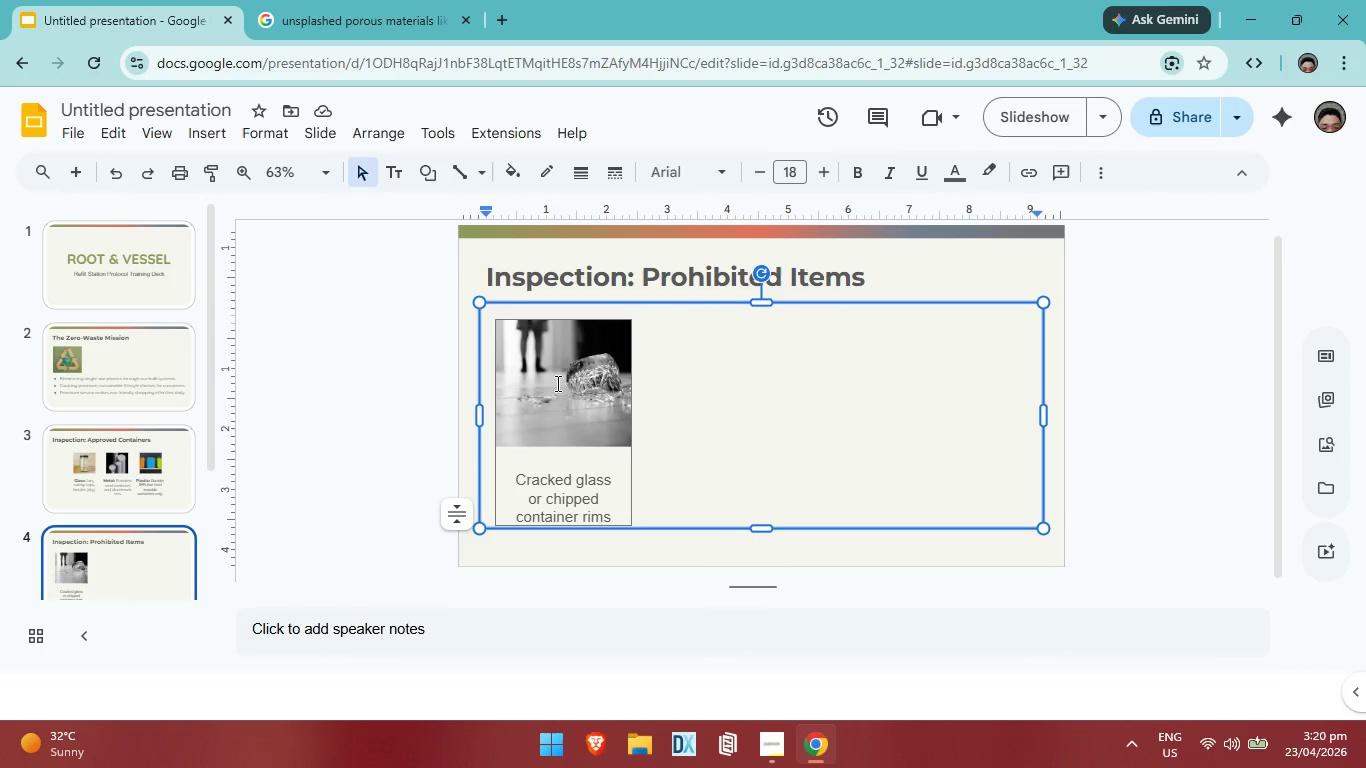 
key(Control+ControlLeft)
 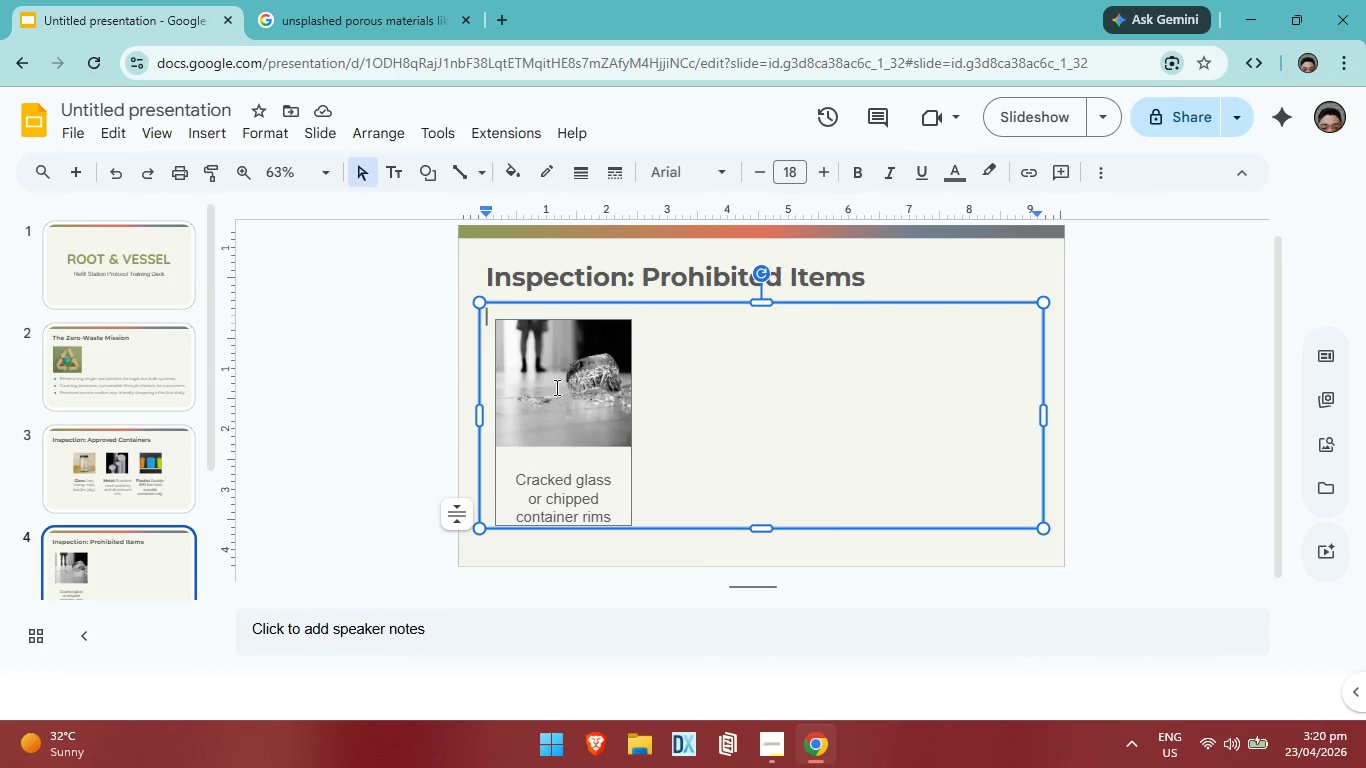 
key(Control+Z)
 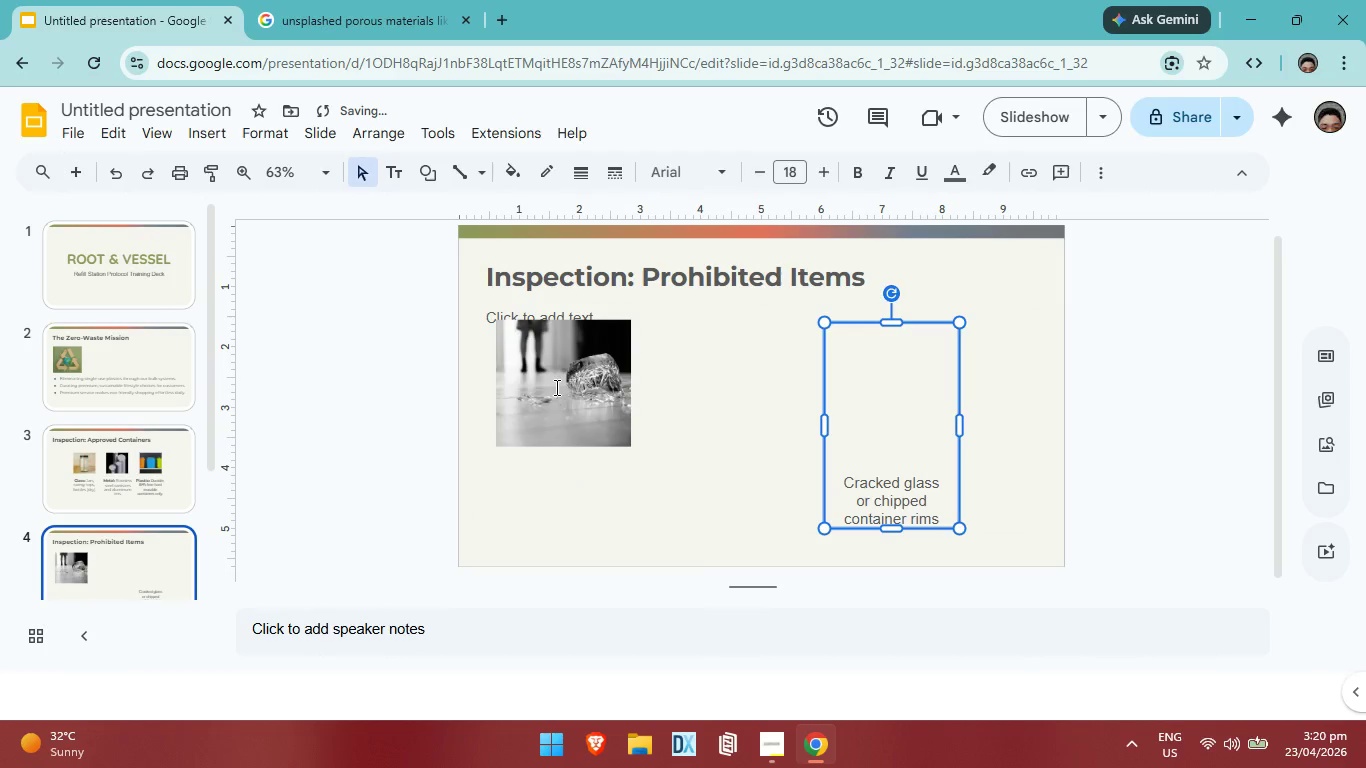 
key(Control+ControlLeft)
 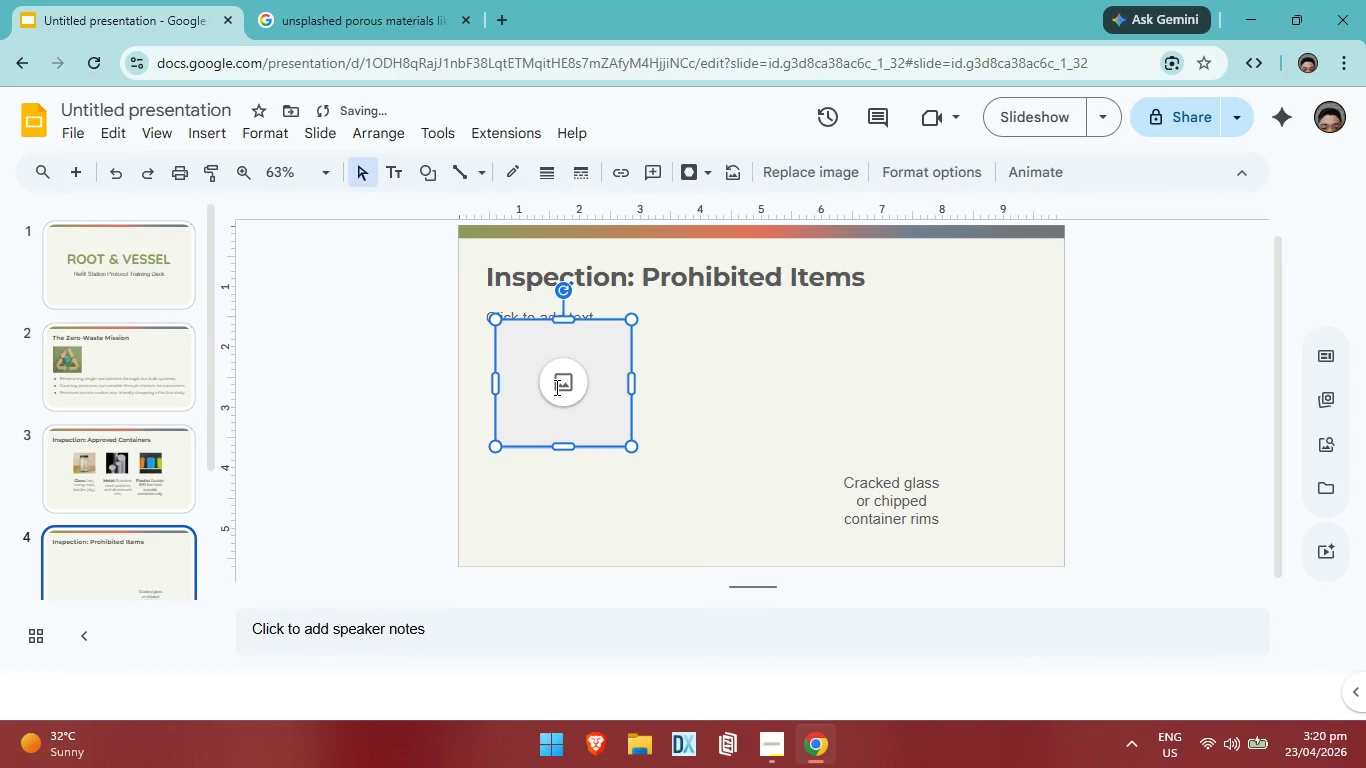 
key(Control+Z)
 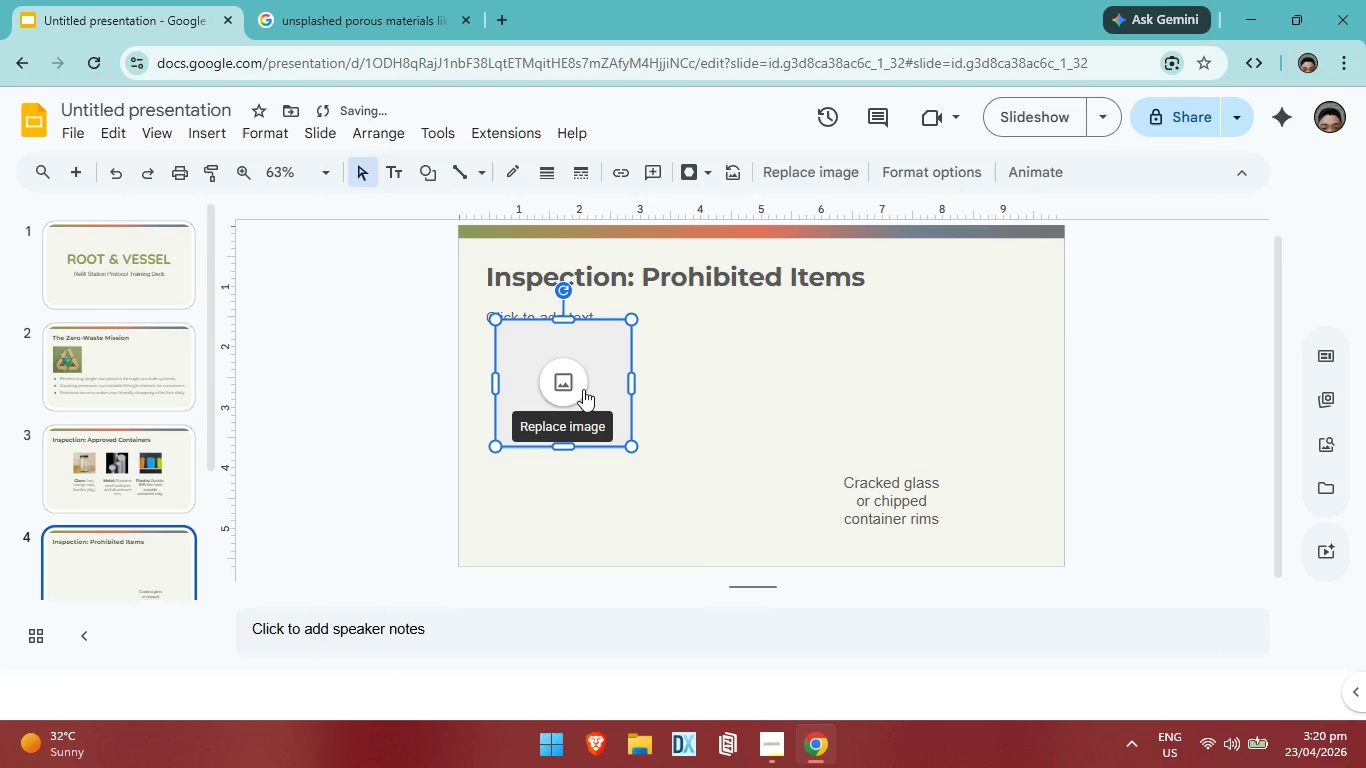 
key(Control+C)
 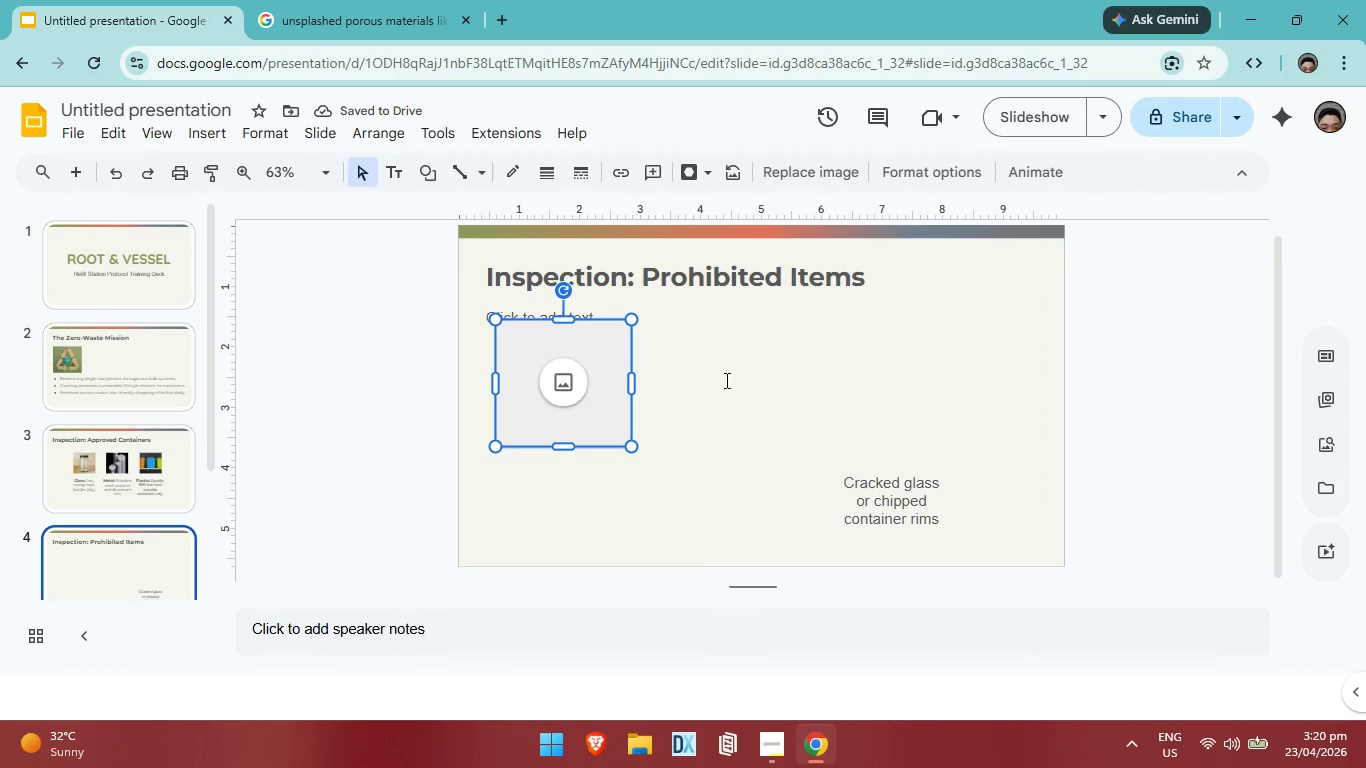 
left_click_drag(start_coordinate=[739, 376], to_coordinate=[745, 376])
 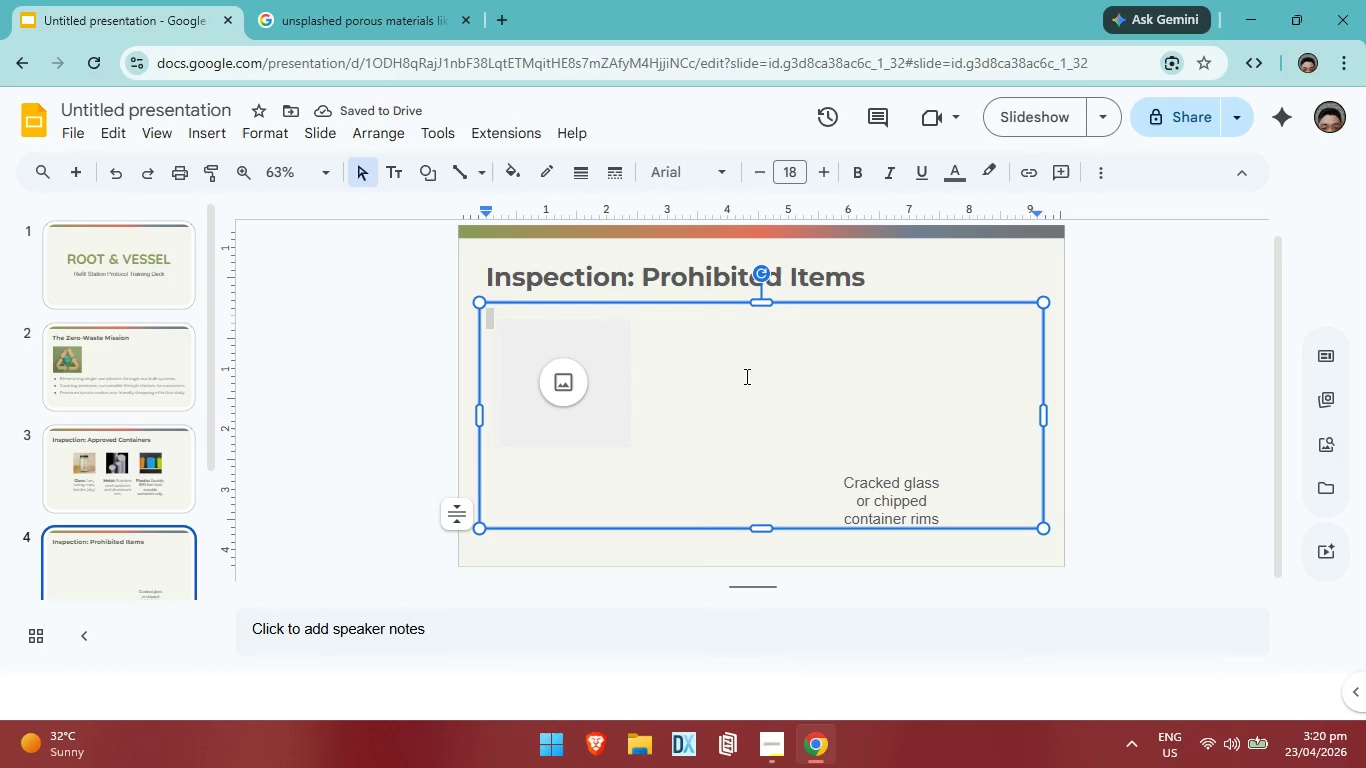 
key(Control+ControlLeft)
 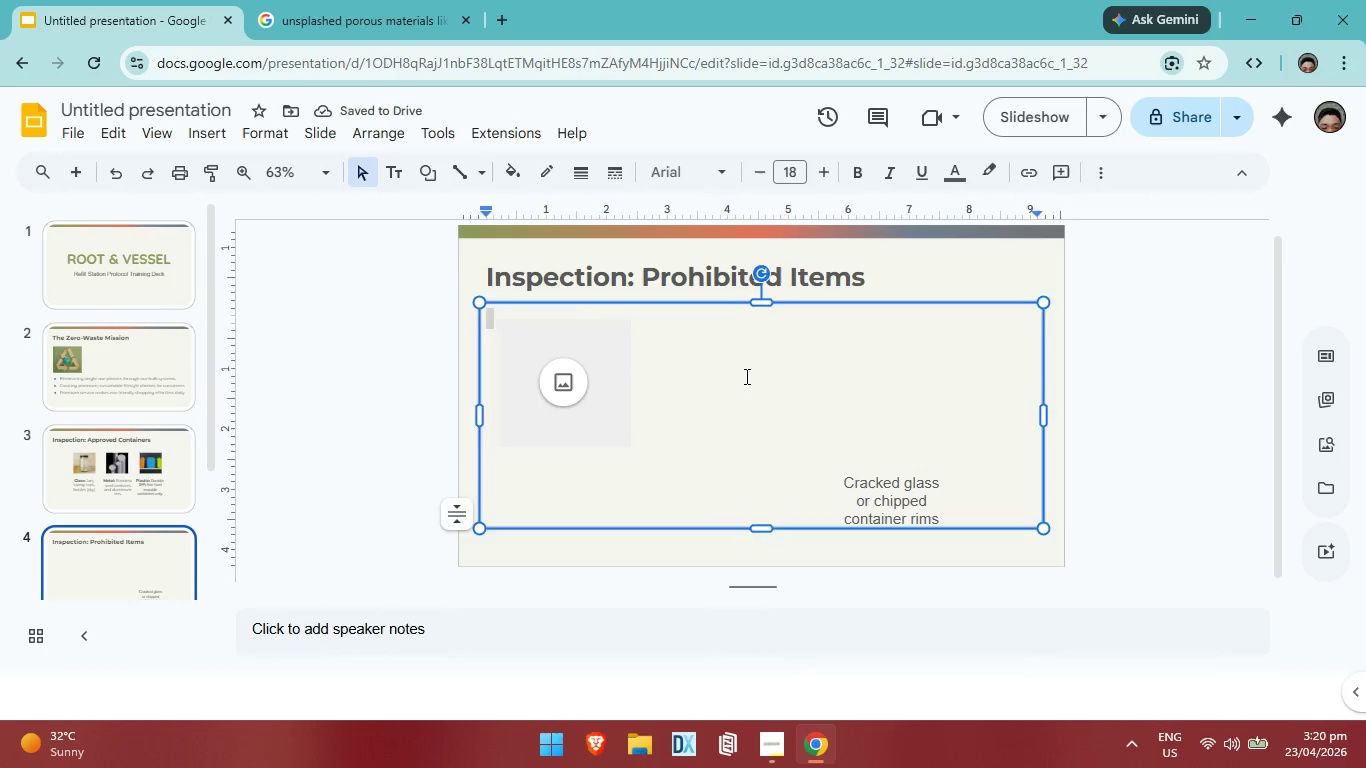 
key(Control+V)
 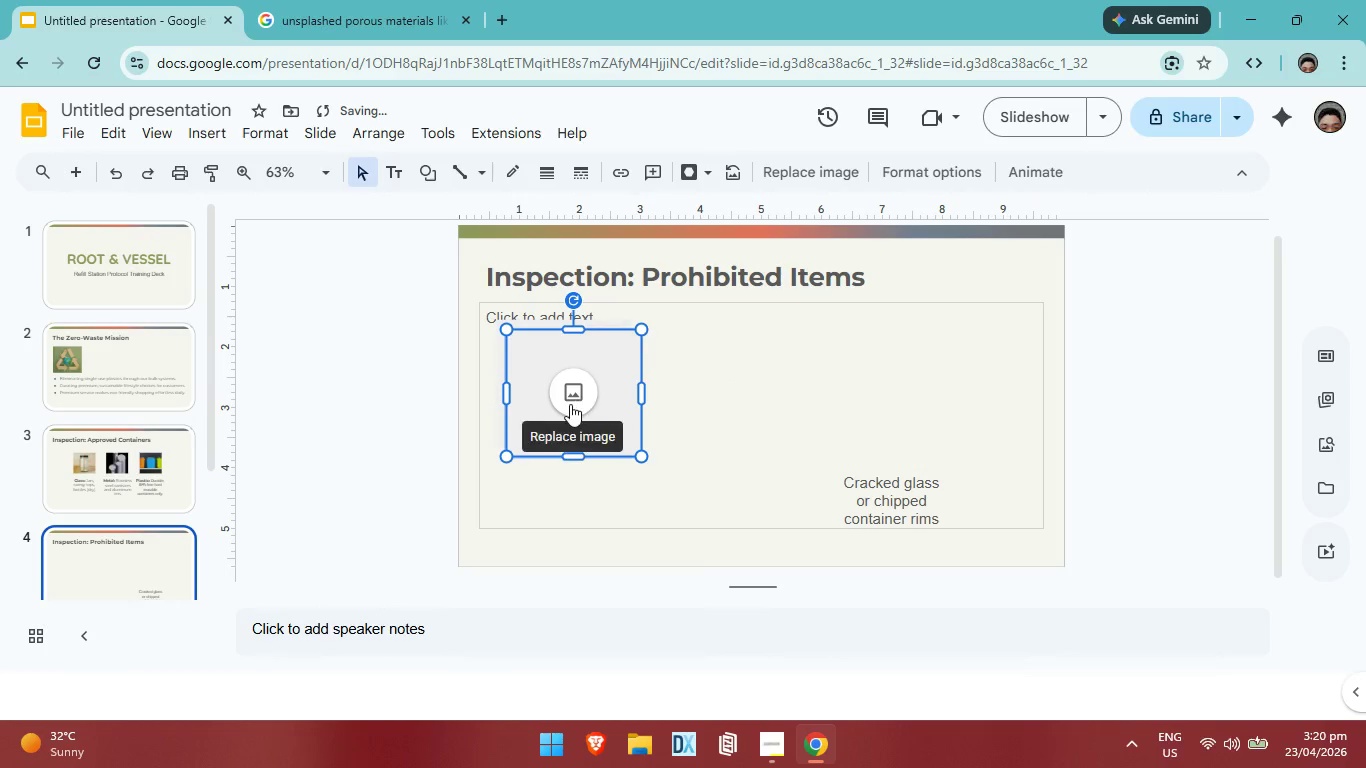 
left_click_drag(start_coordinate=[570, 404], to_coordinate=[746, 402])
 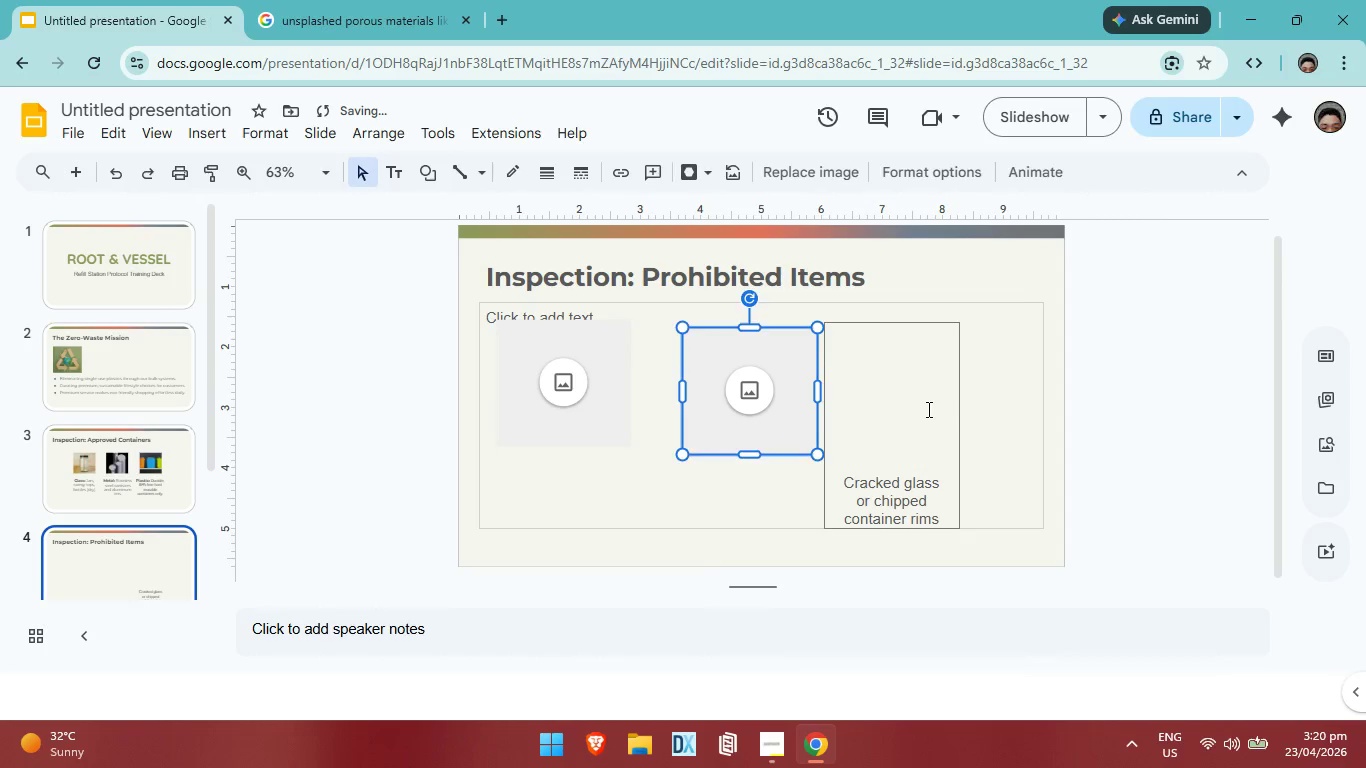 
left_click([927, 409])
 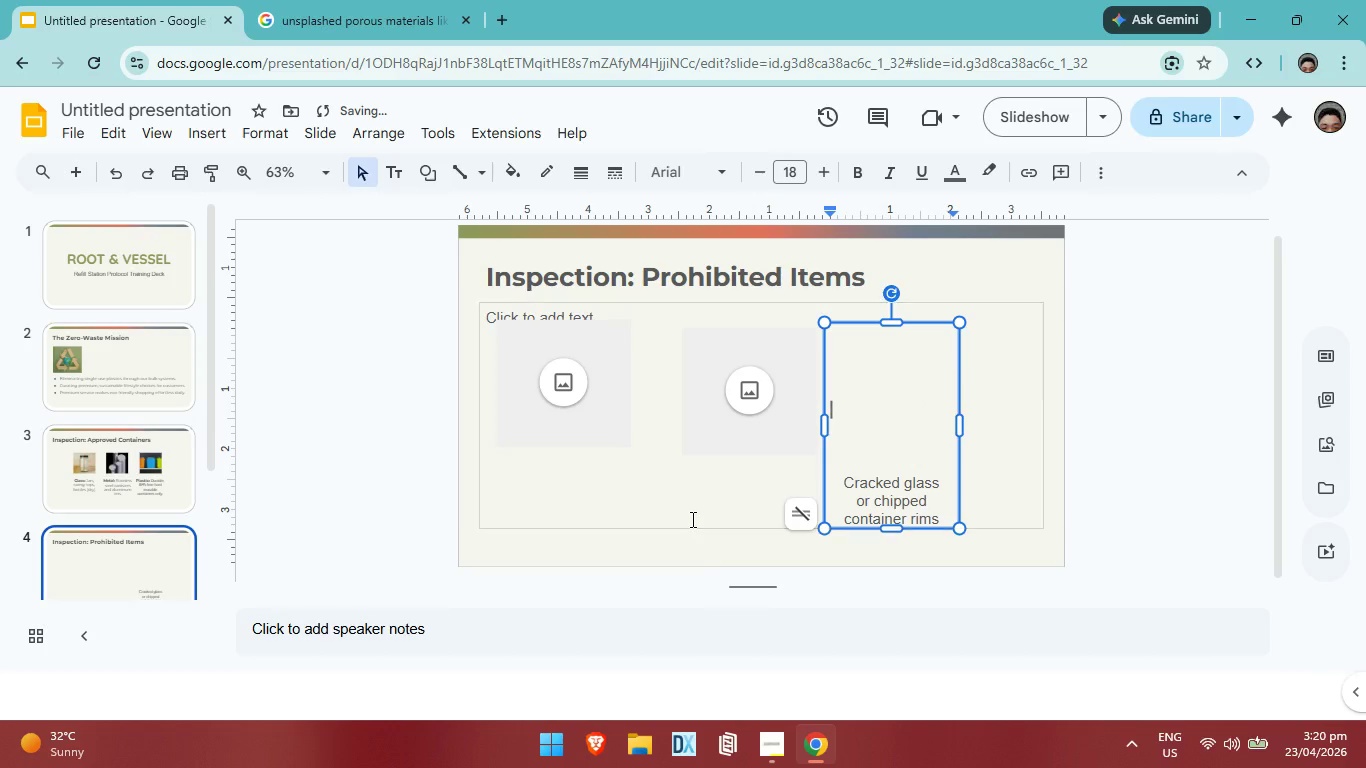 
left_click([691, 519])
 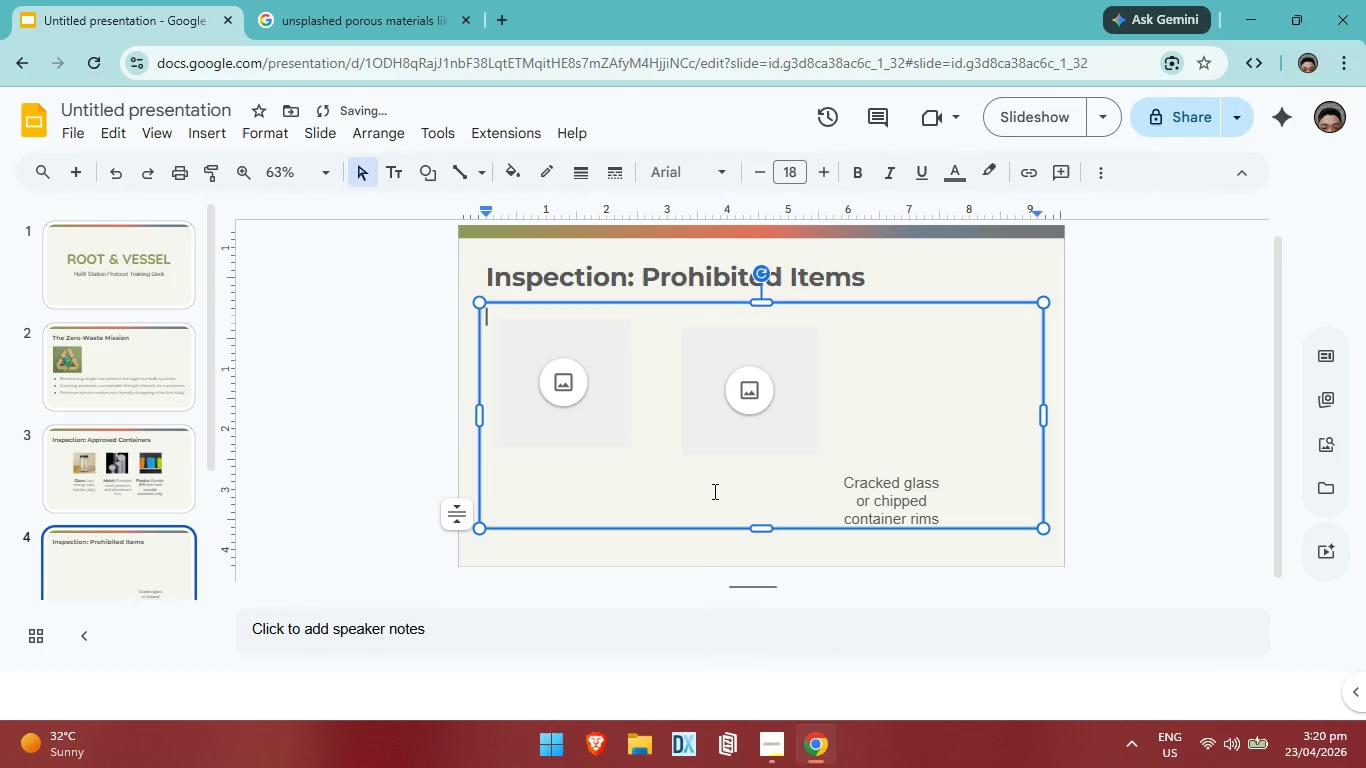 
key(Control+V)
 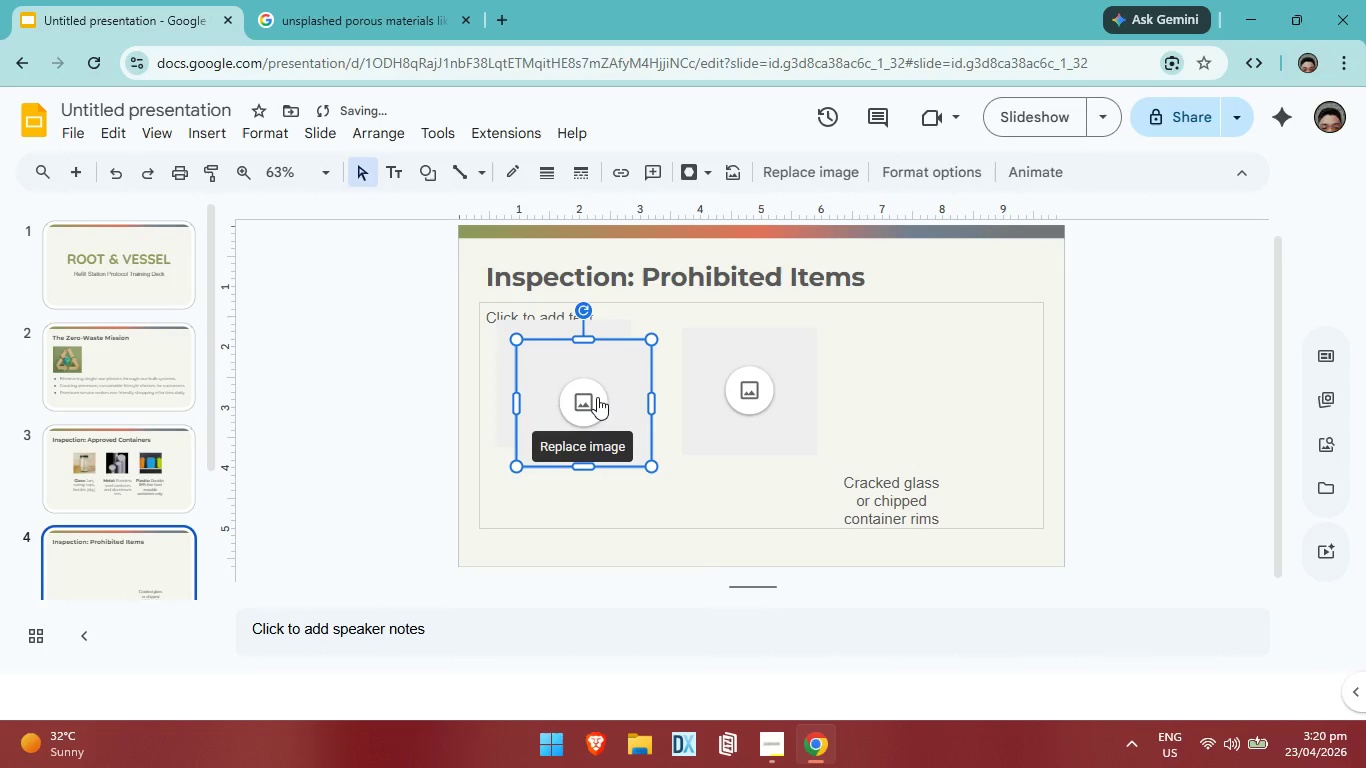 
left_click_drag(start_coordinate=[597, 397], to_coordinate=[935, 381])
 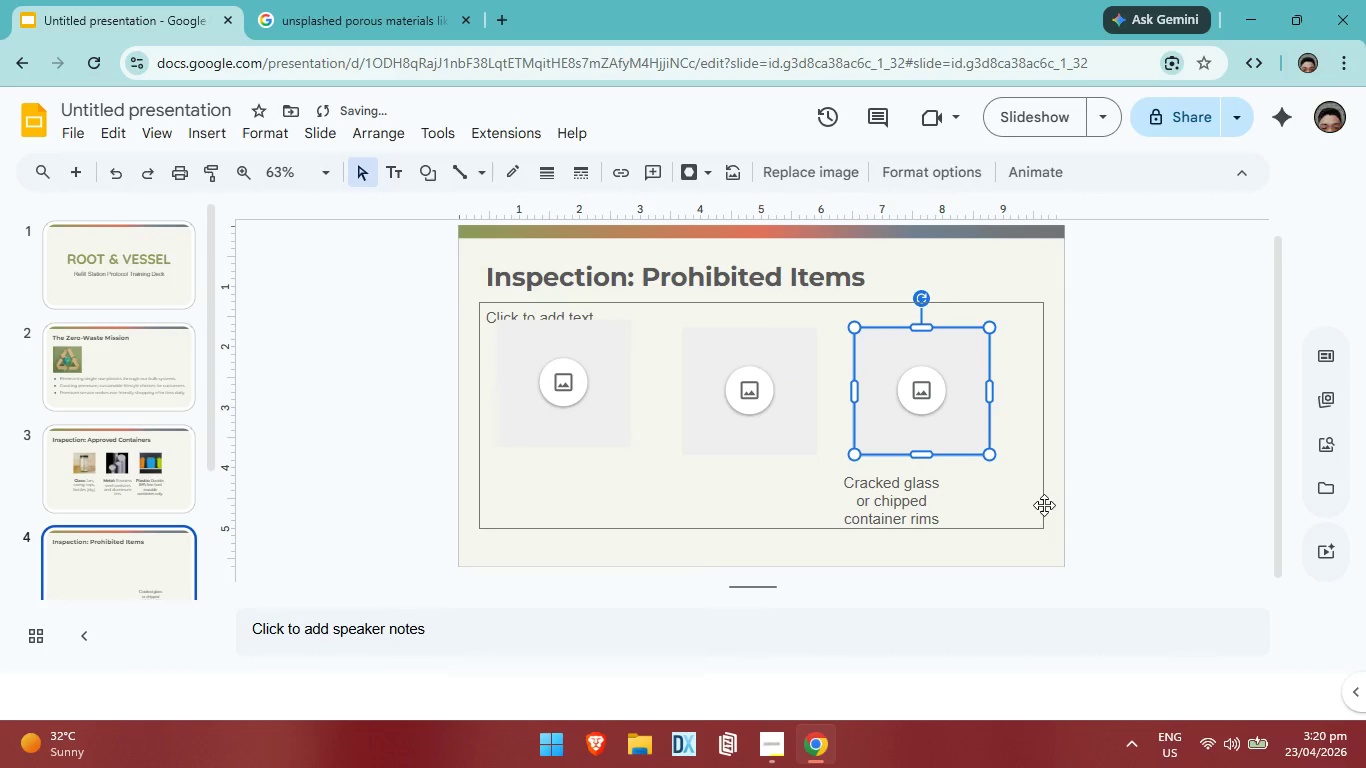 
left_click([1044, 505])
 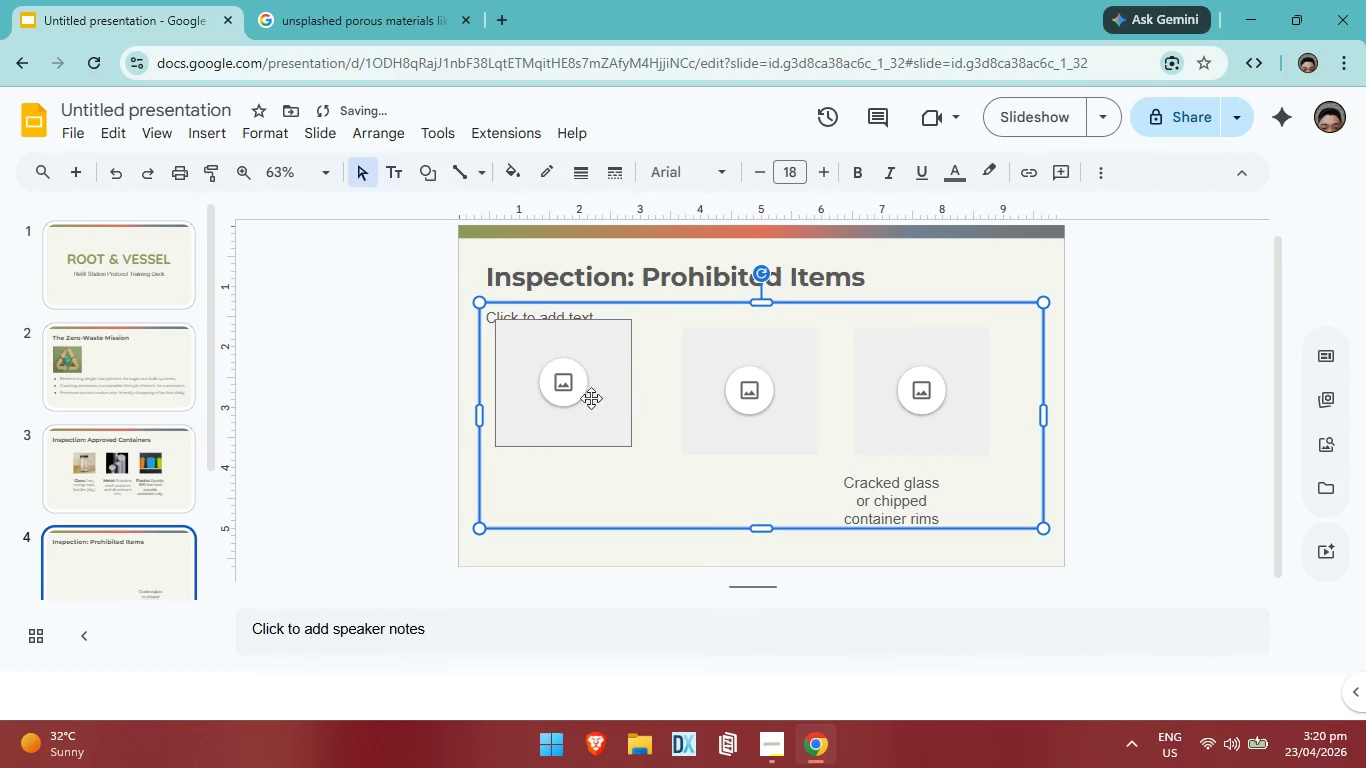 
left_click([589, 398])
 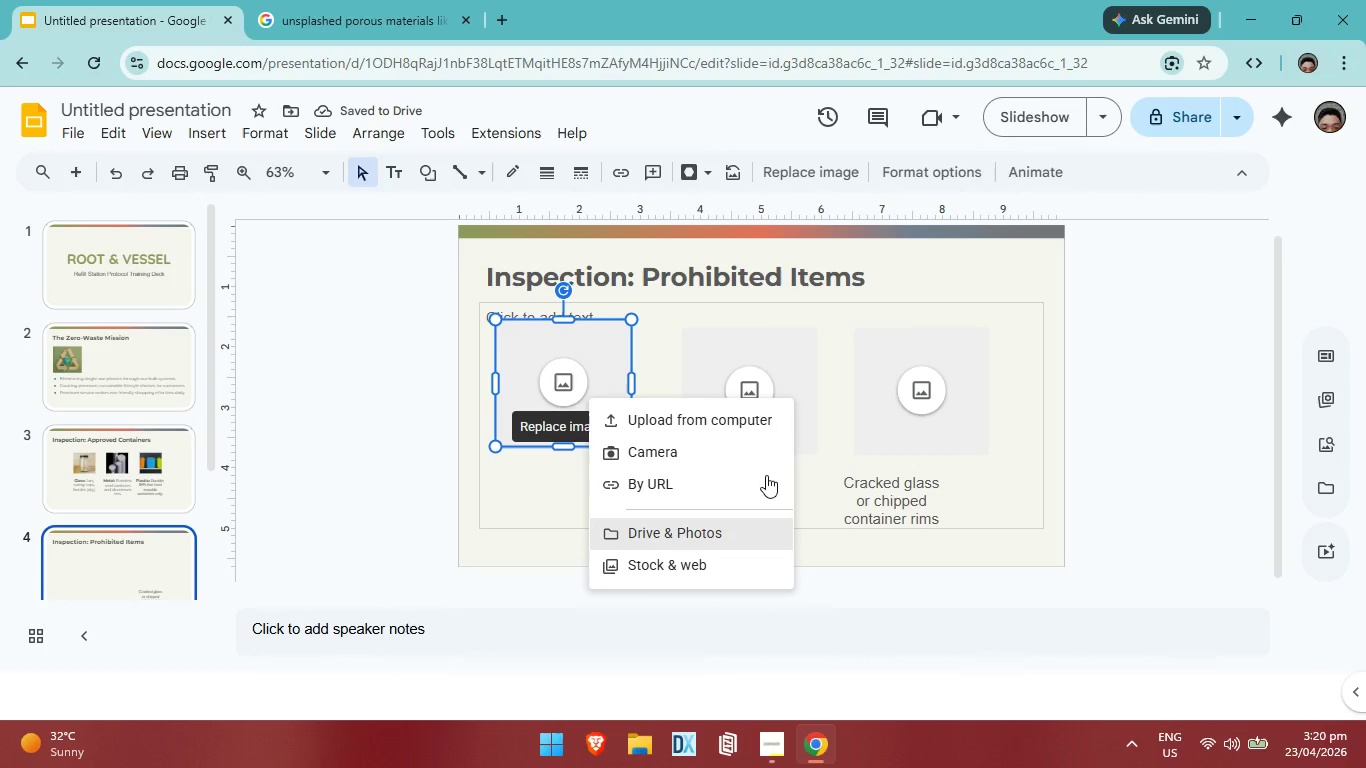 
key(ArrowDown)
 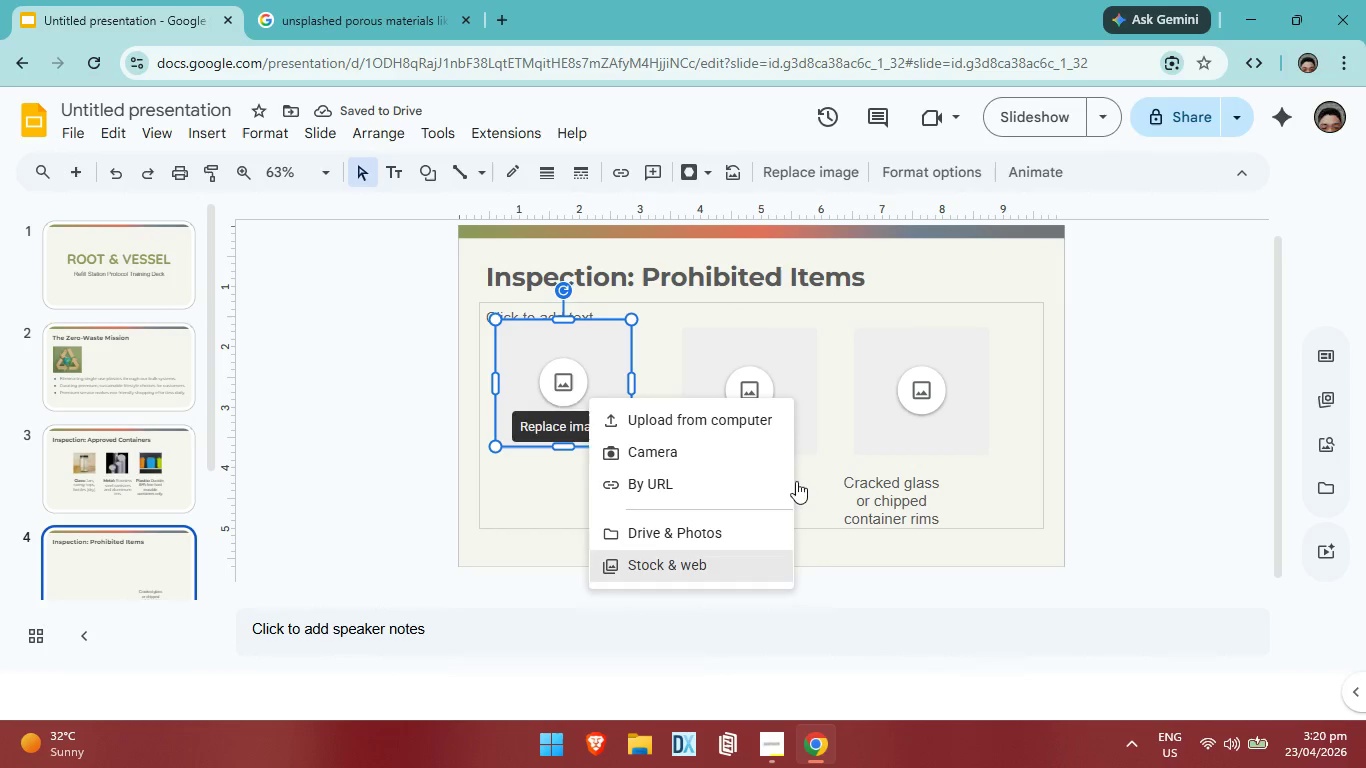 
key(ArrowDown)
 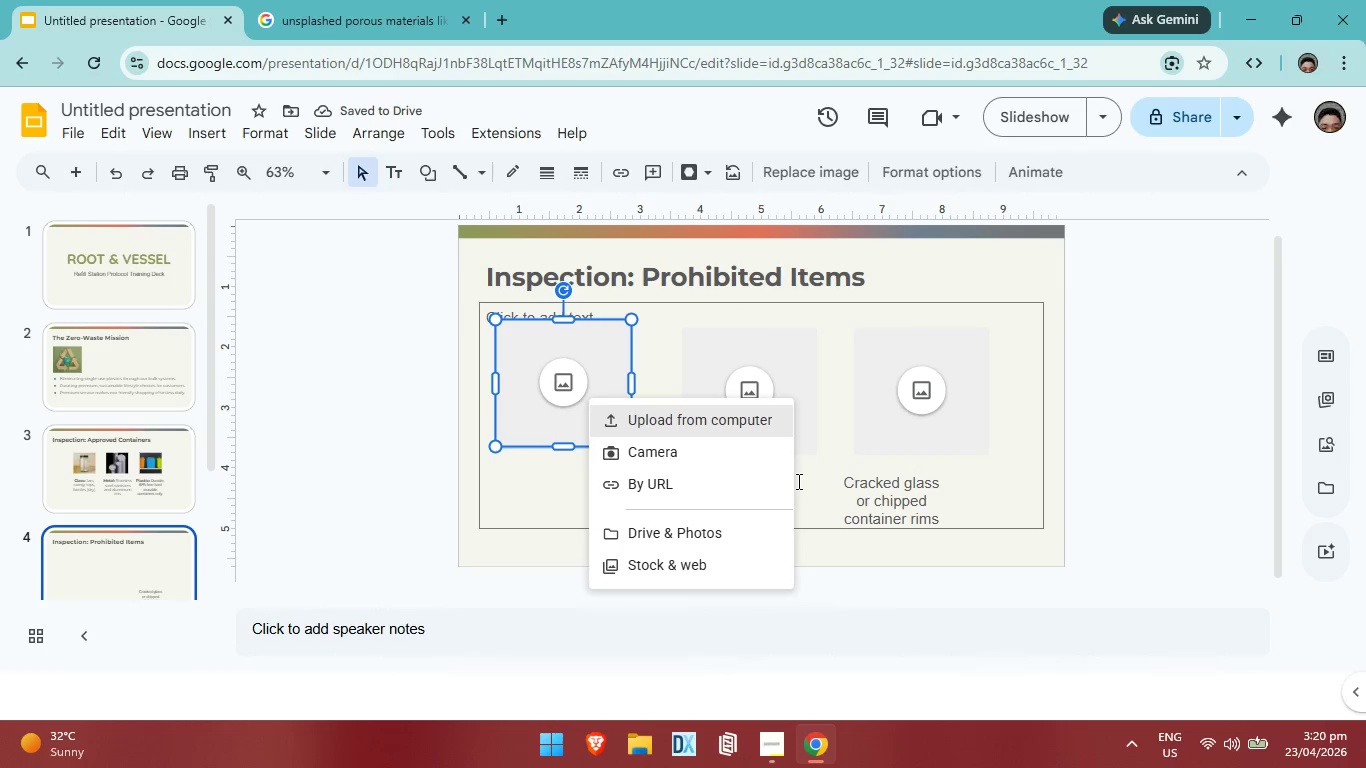 
key(ArrowDown)
 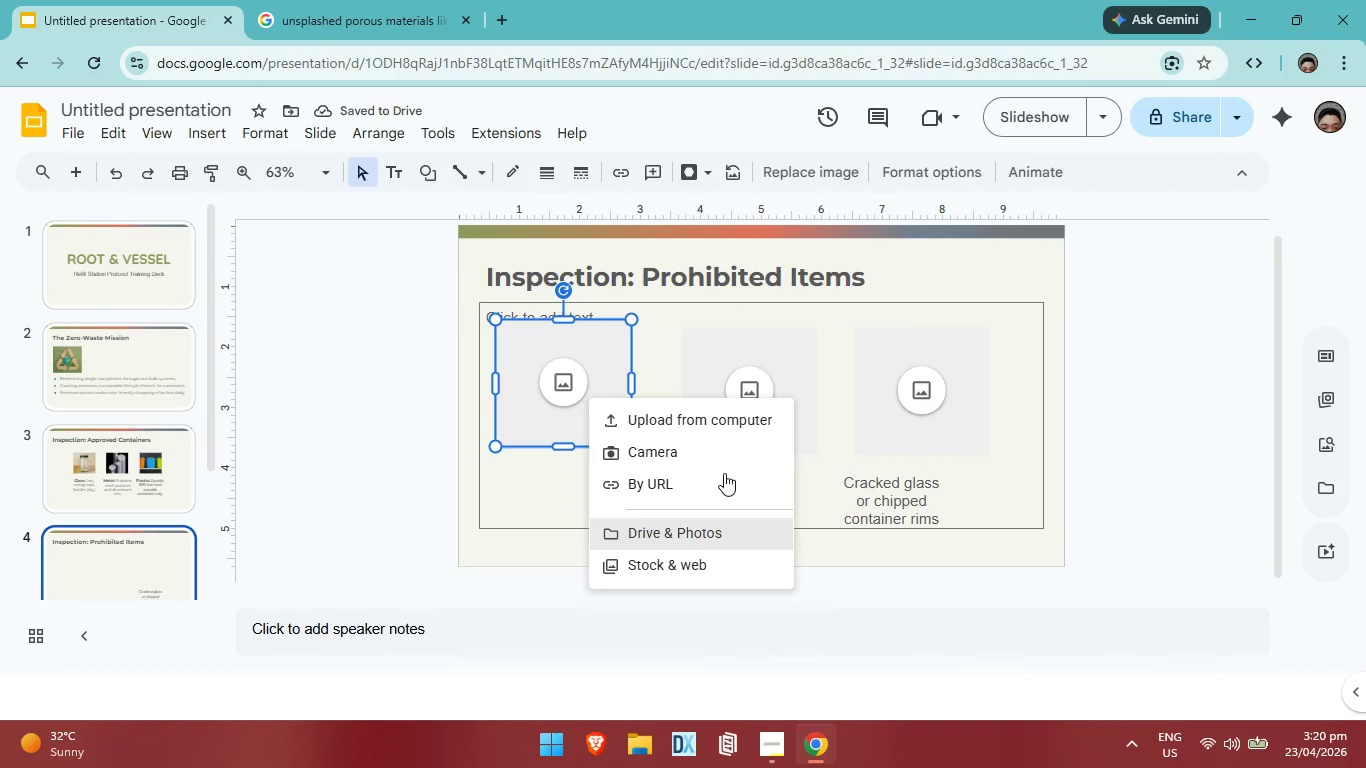 
key(ArrowDown)
 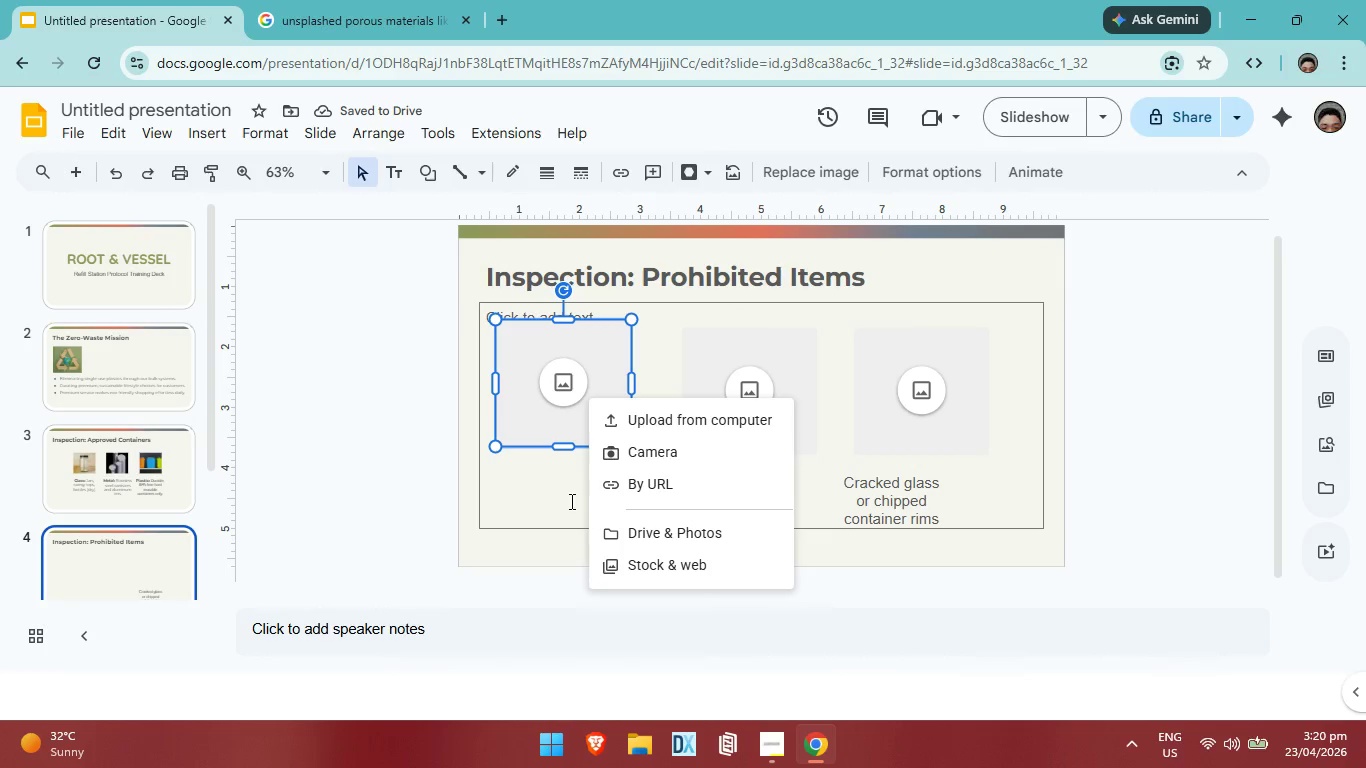 
left_click([570, 501])
 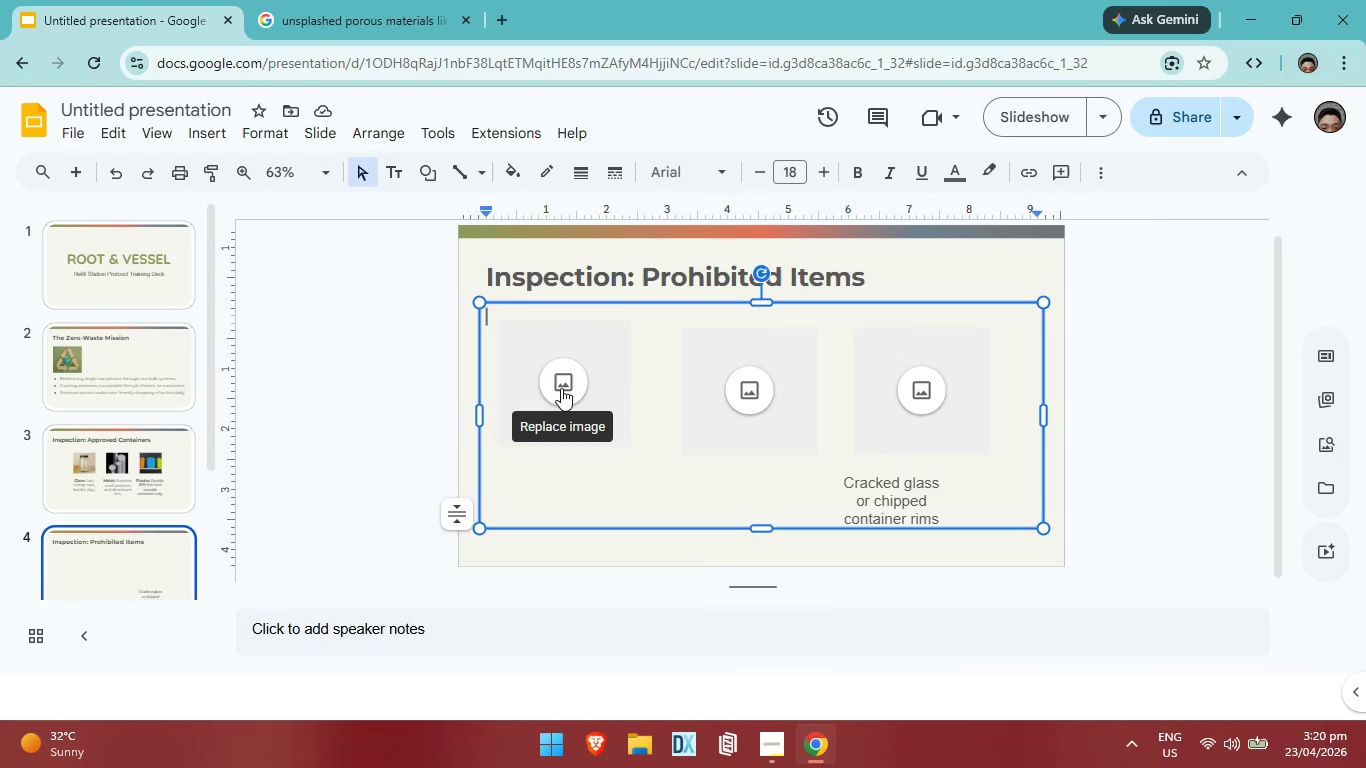 
left_click_drag(start_coordinate=[561, 388], to_coordinate=[573, 393])
 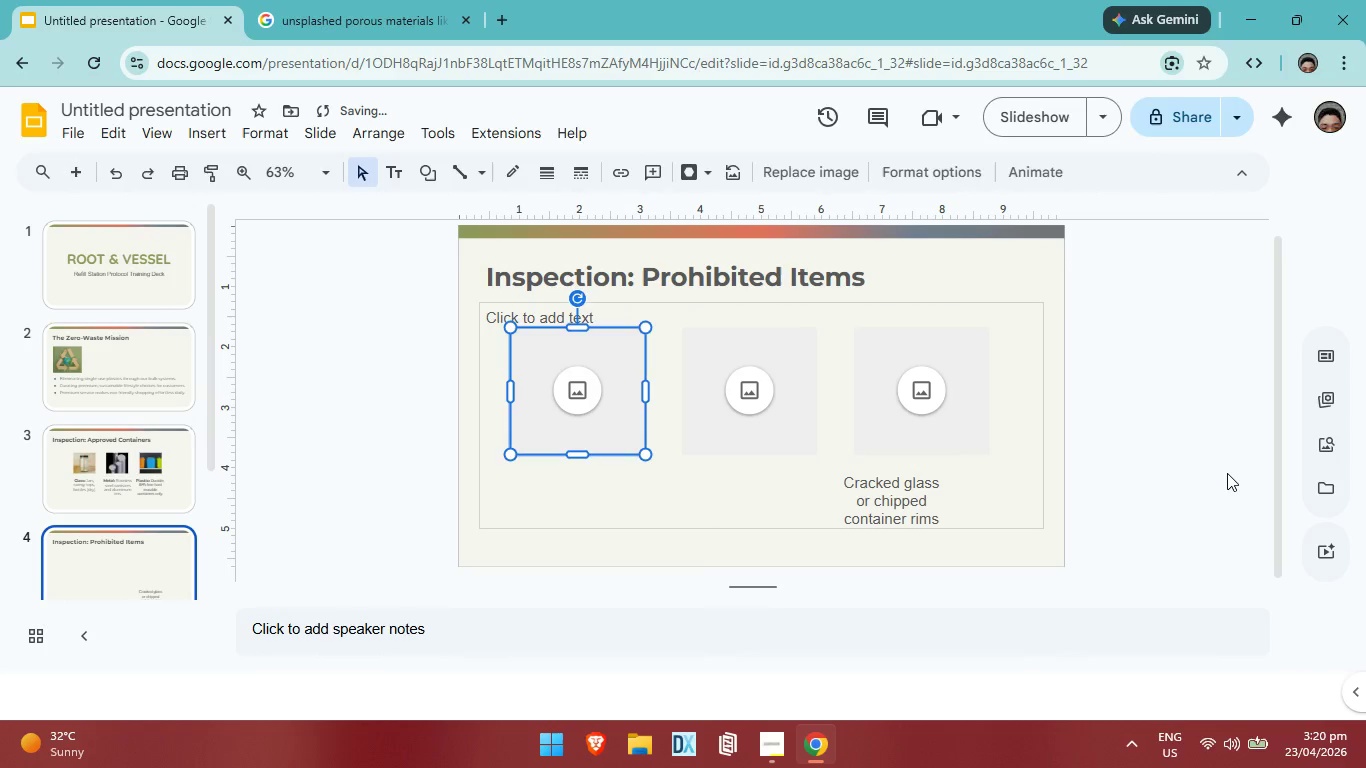 
left_click([1227, 473])
 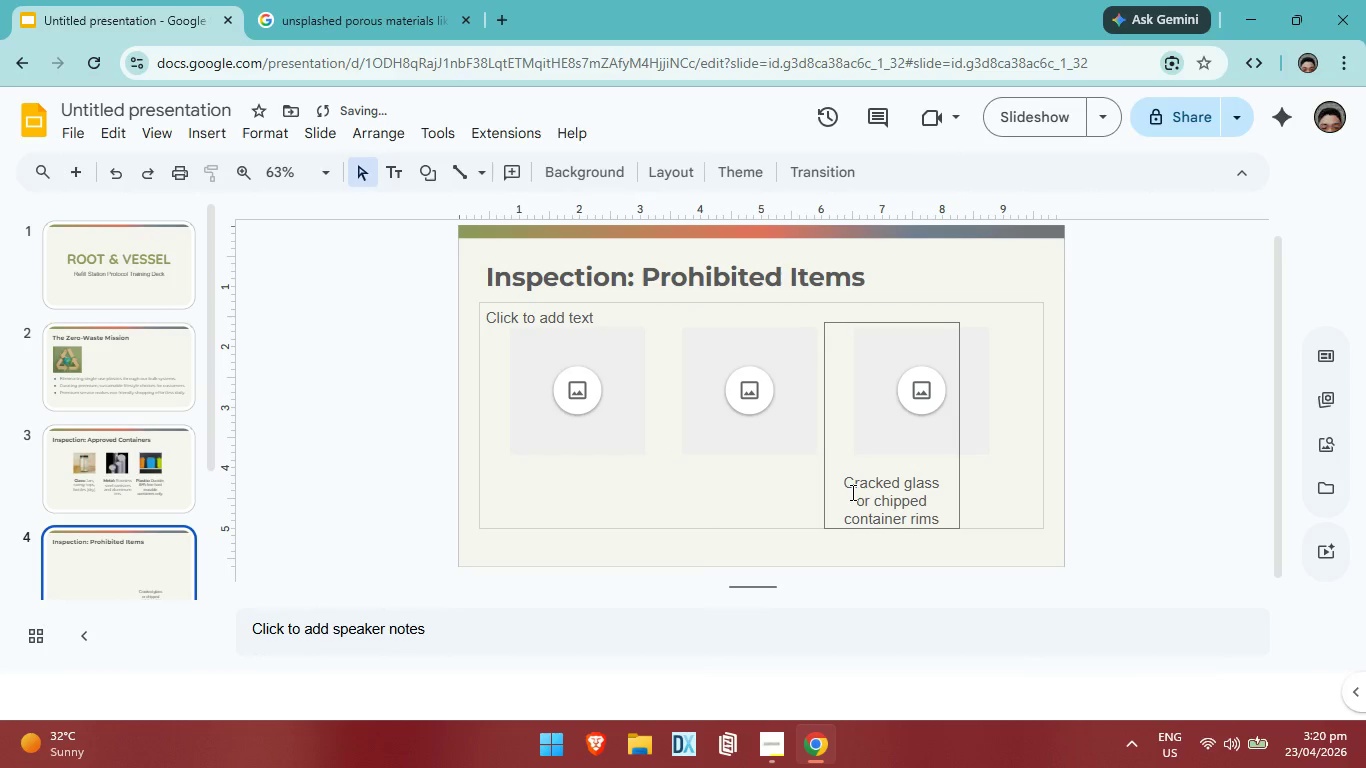 
left_click([860, 499])
 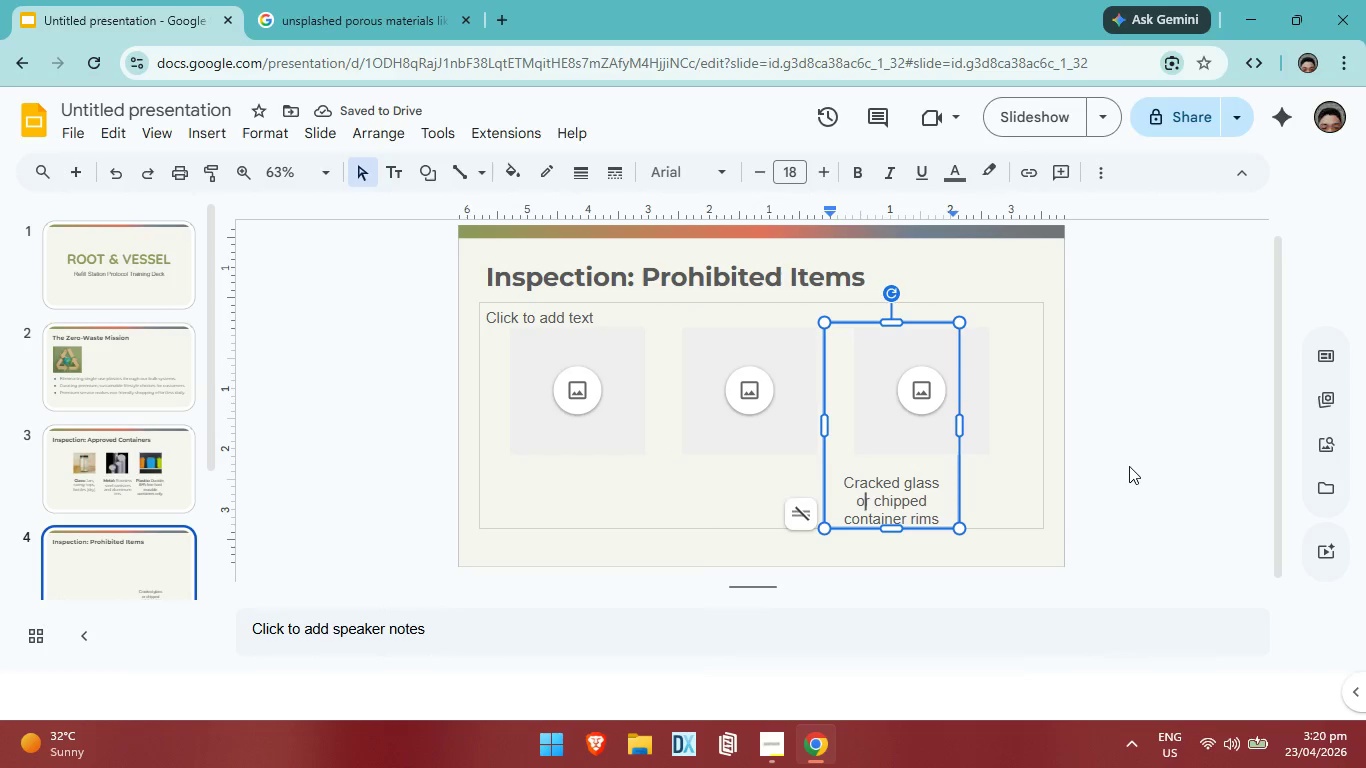 
left_click([1130, 465])
 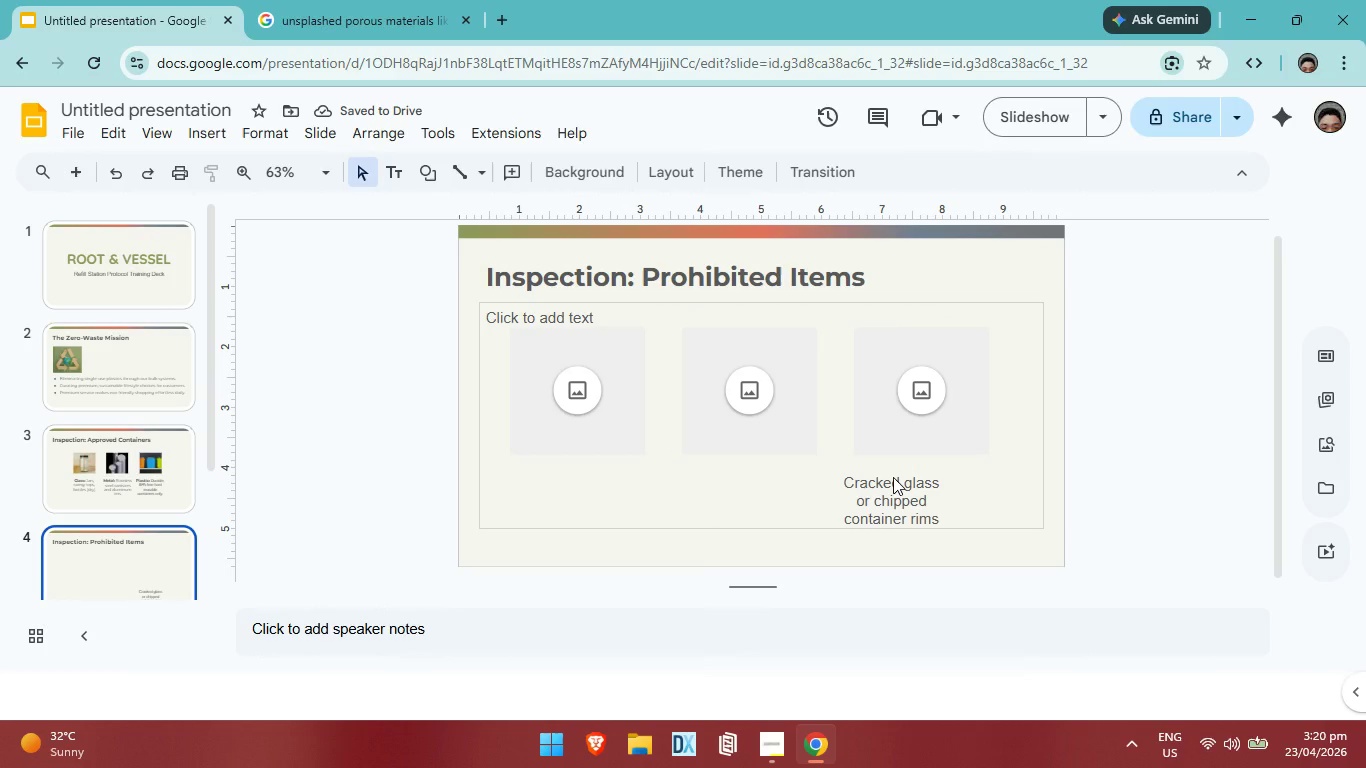 
left_click([892, 478])
 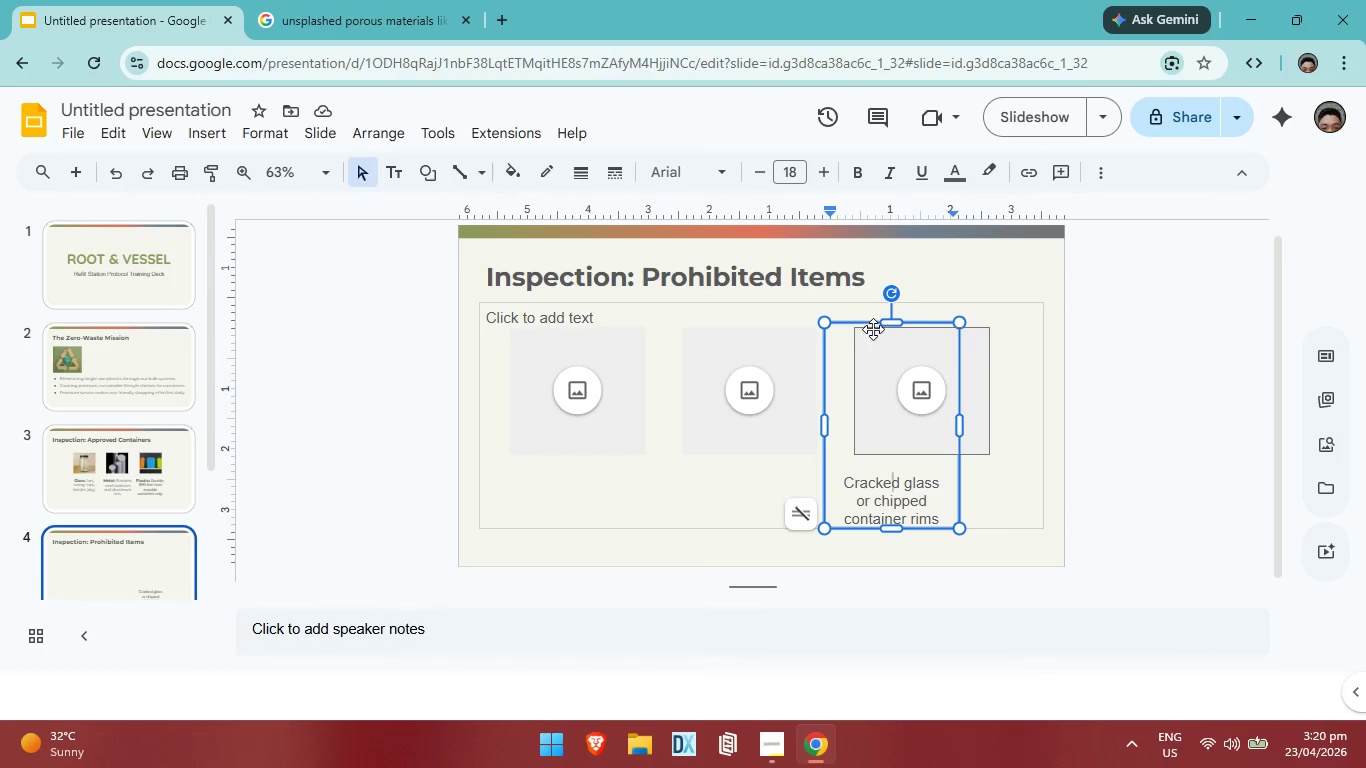 
left_click_drag(start_coordinate=[873, 325], to_coordinate=[560, 317])
 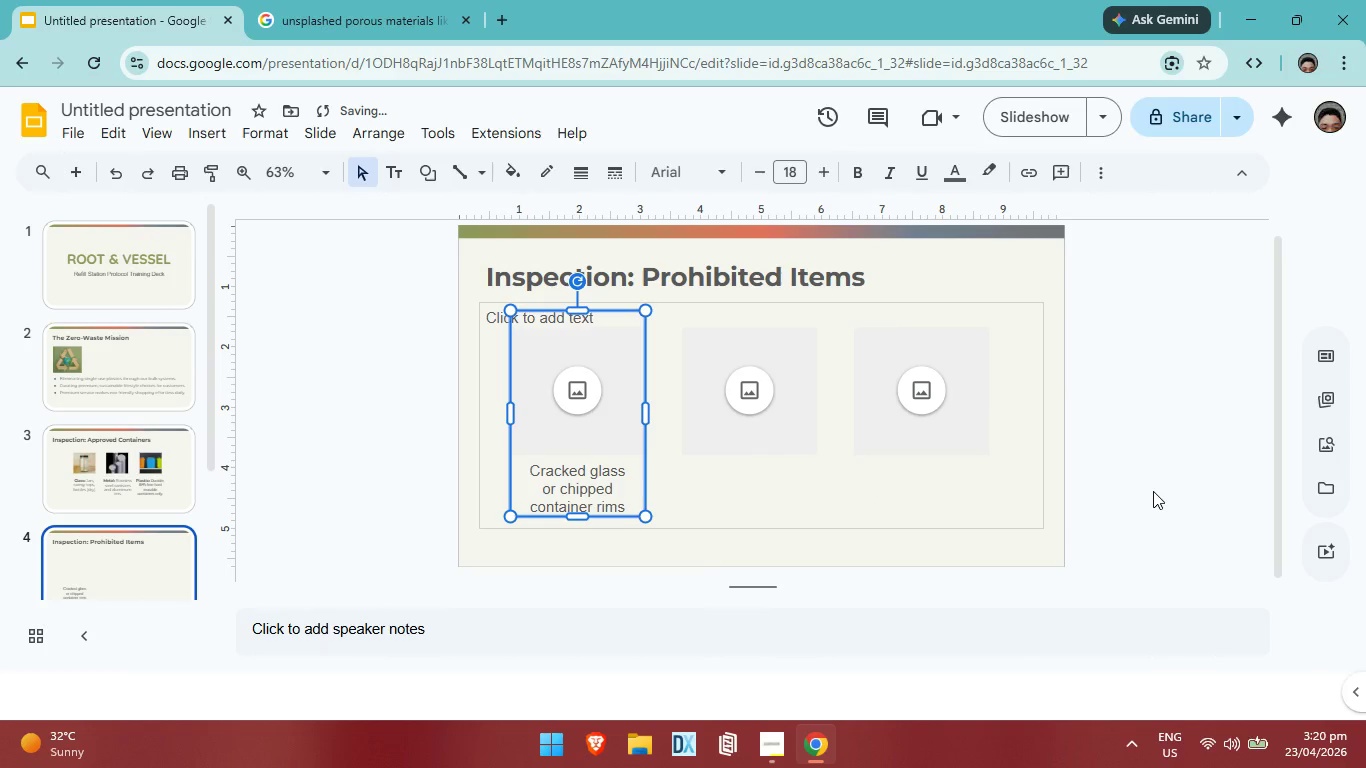 
left_click([1153, 491])
 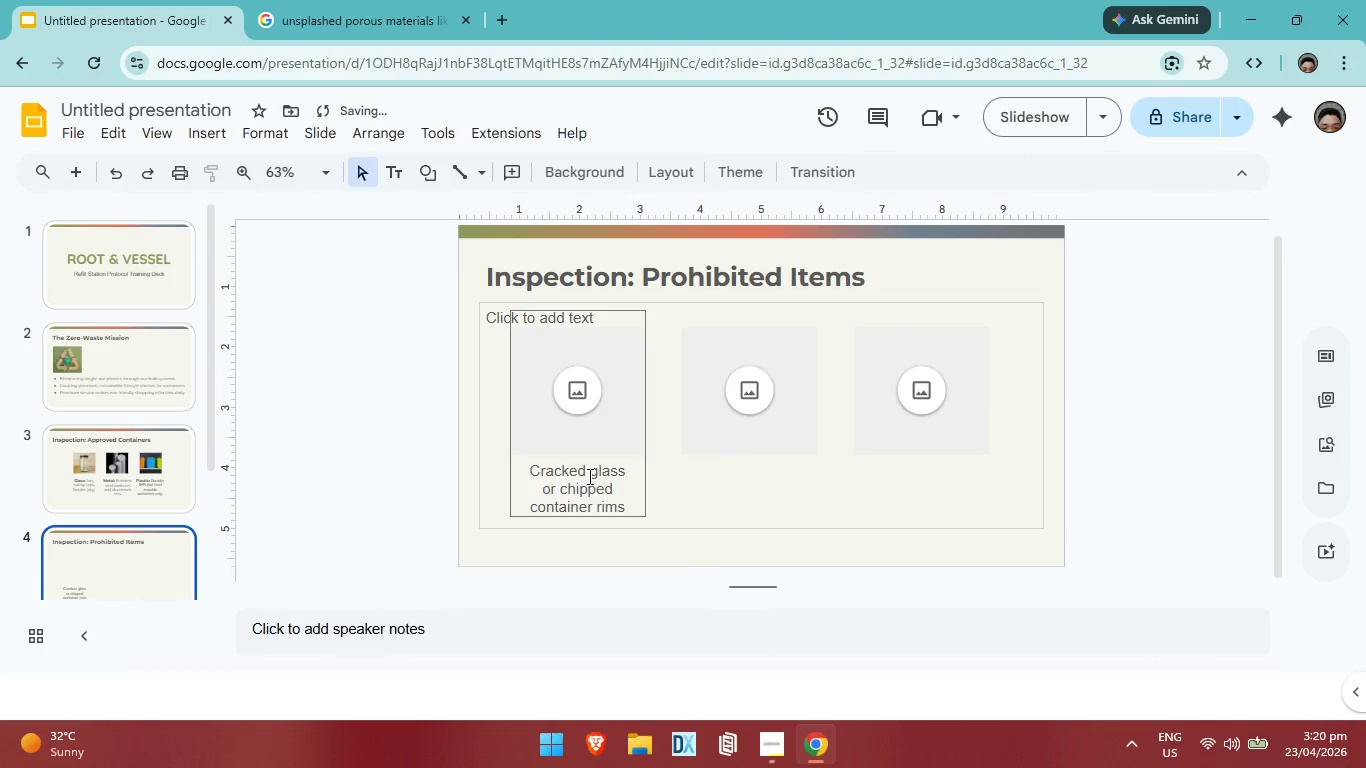 
left_click([587, 474])
 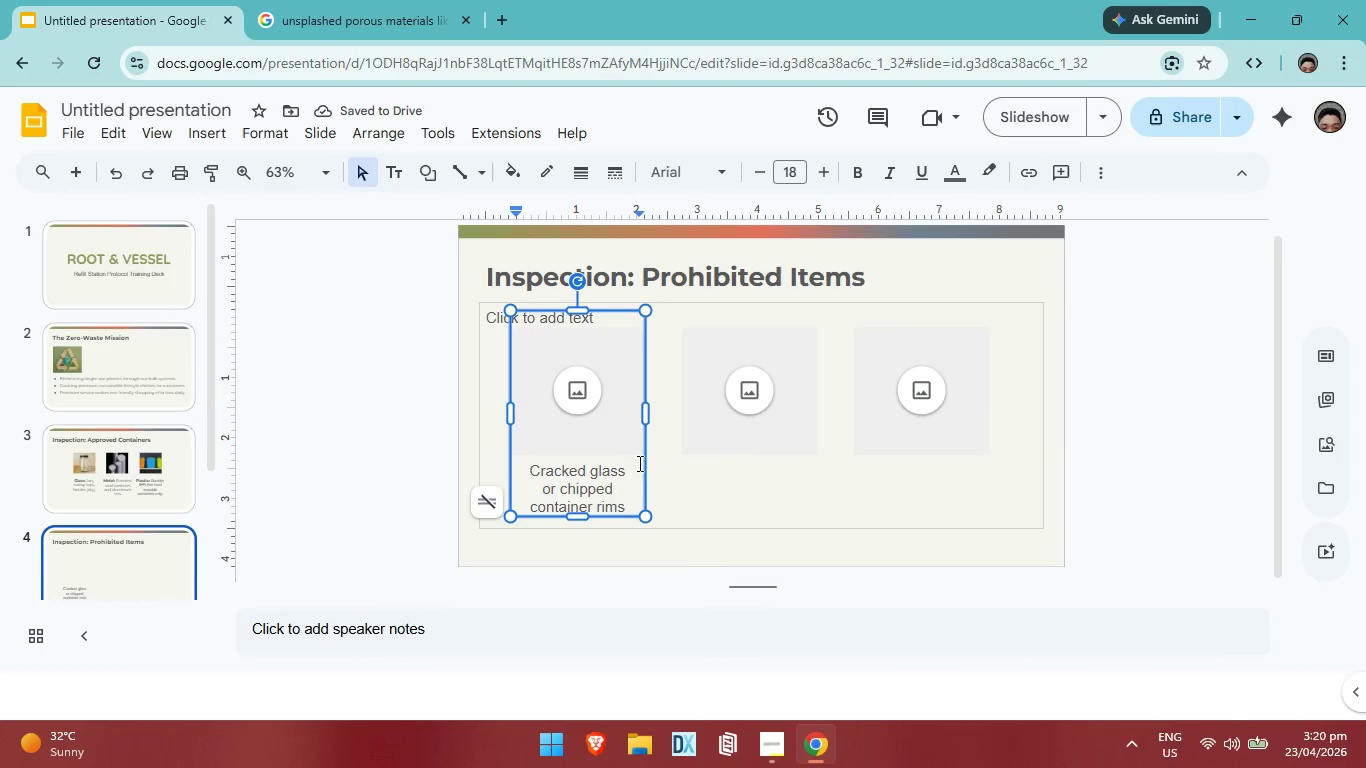 
key(Control+C)
 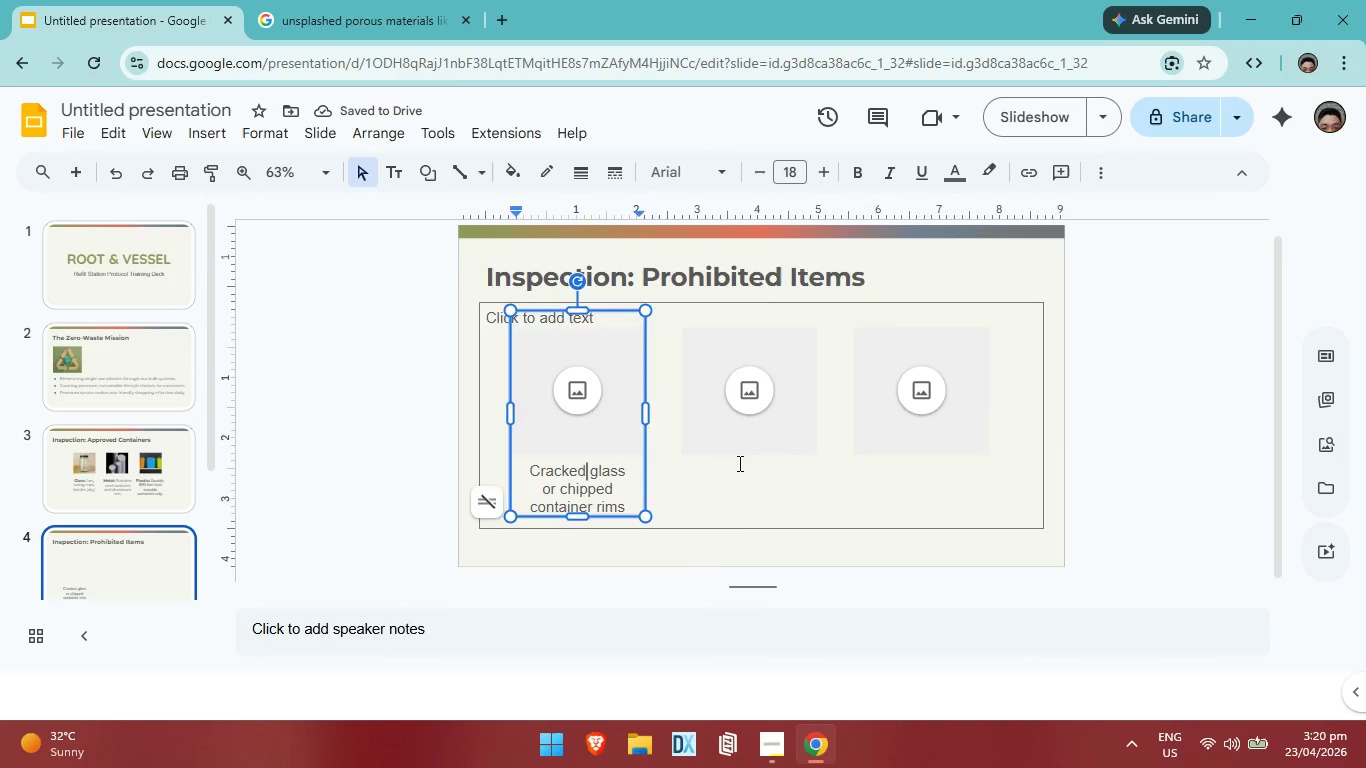 
left_click([738, 463])
 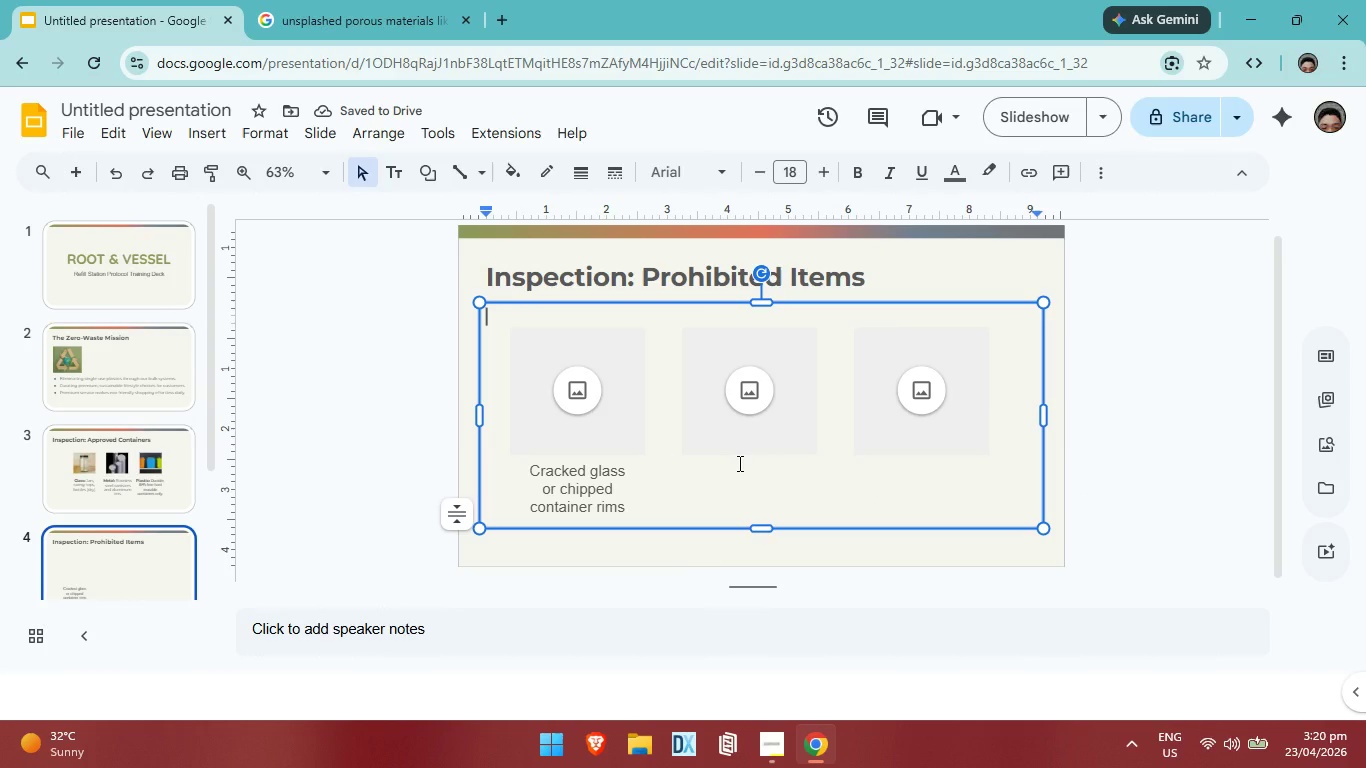 
key(Control+V)
 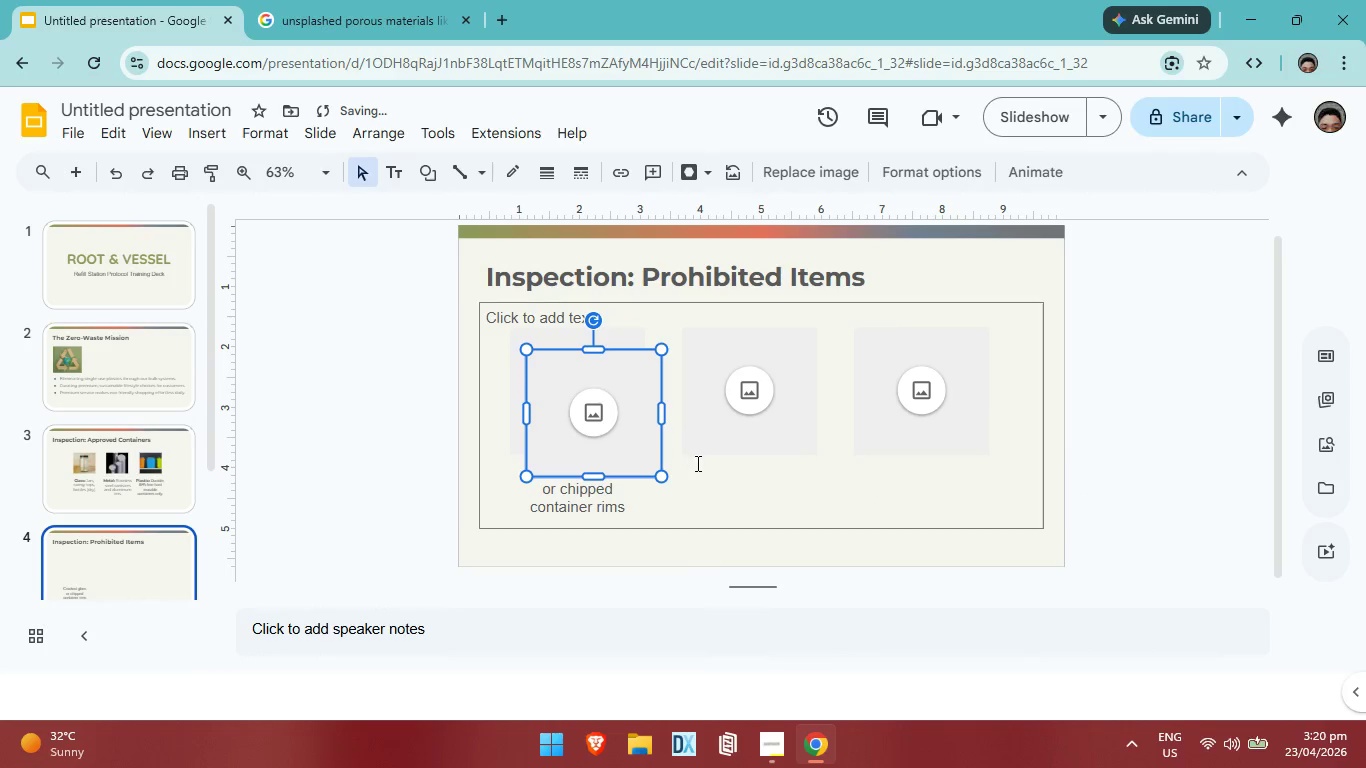 
key(Control+ControlLeft)
 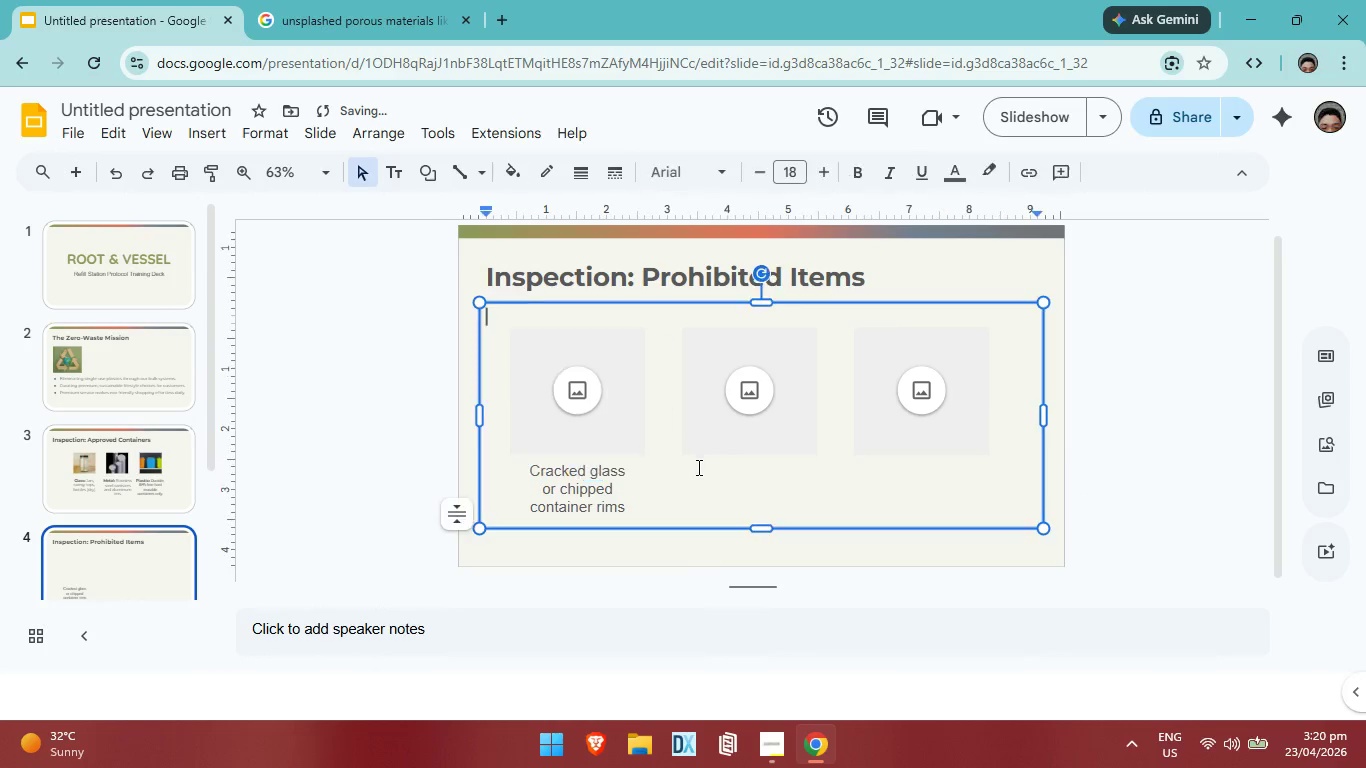 
key(Control+Z)
 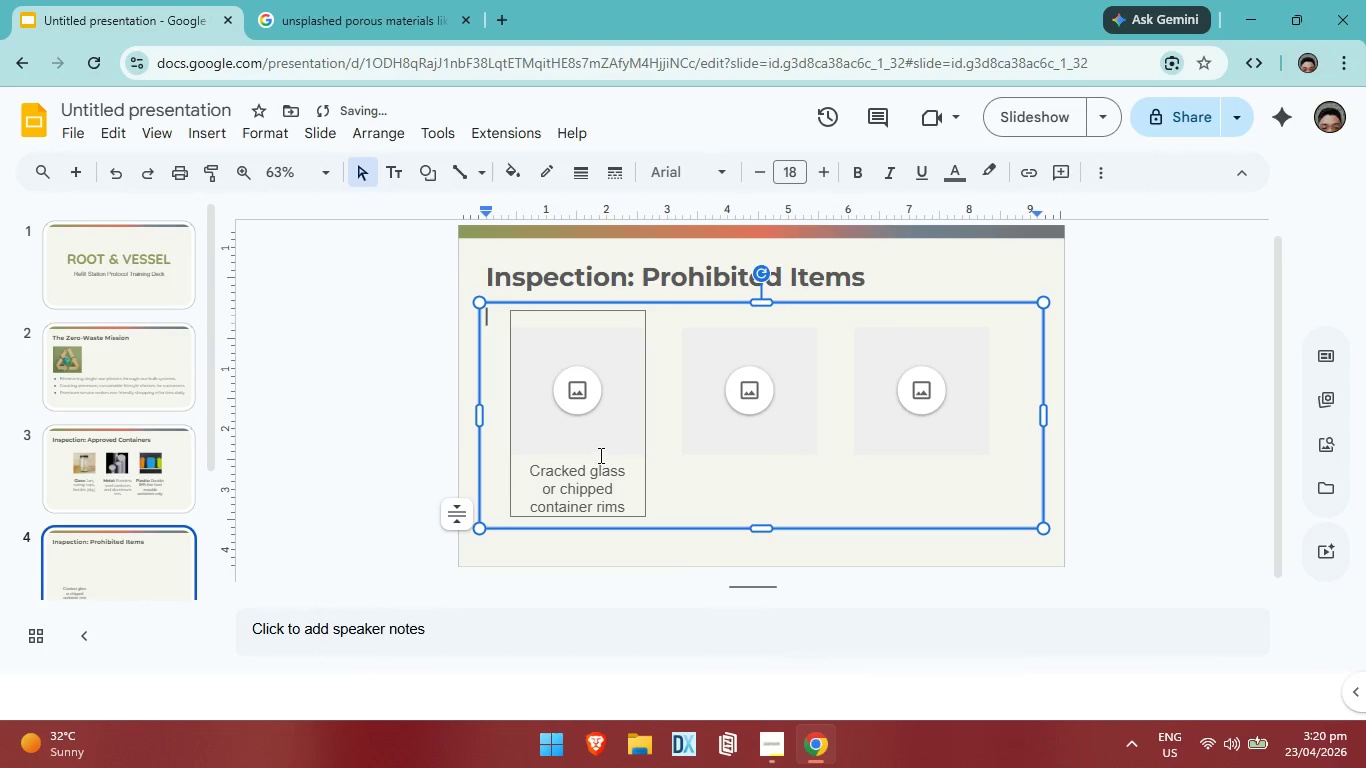 
double_click([599, 455])
 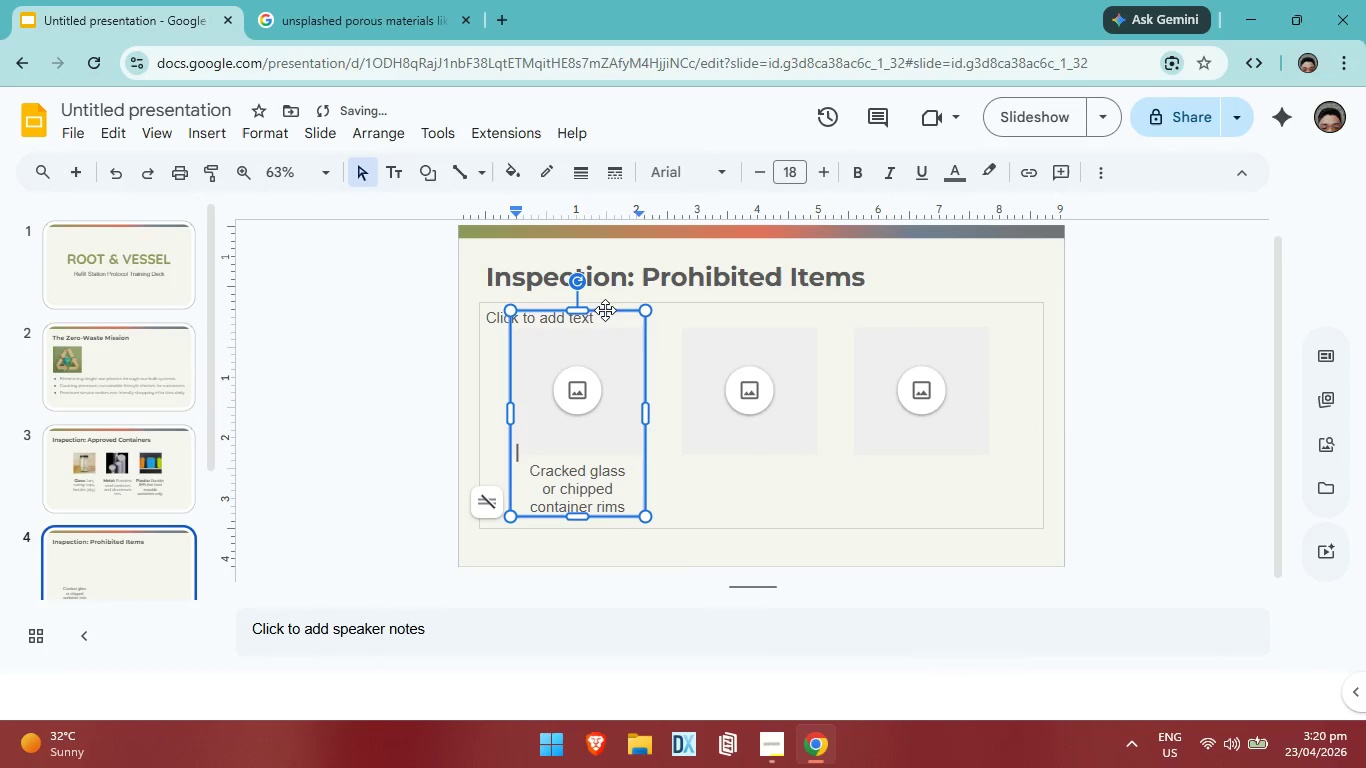 
right_click([605, 309])
 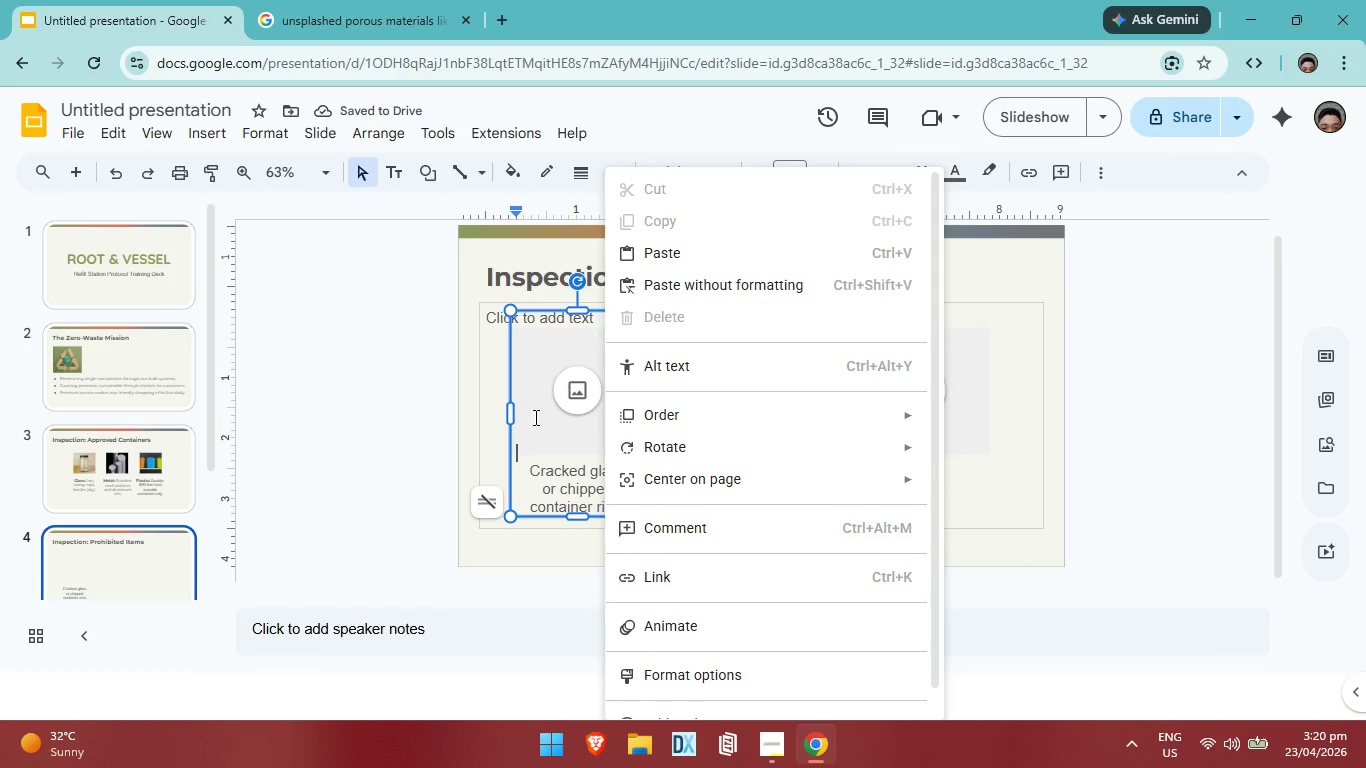 
left_click([531, 418])
 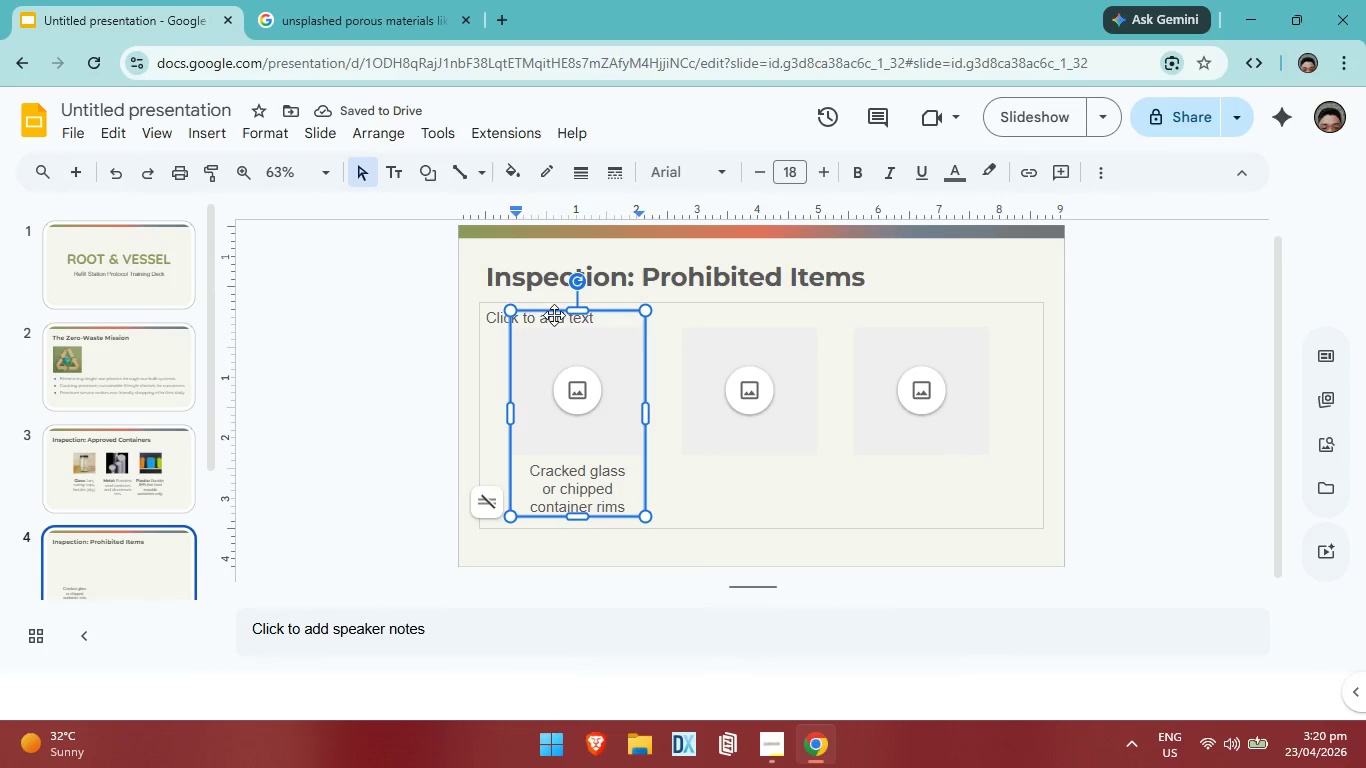 
left_click([554, 315])
 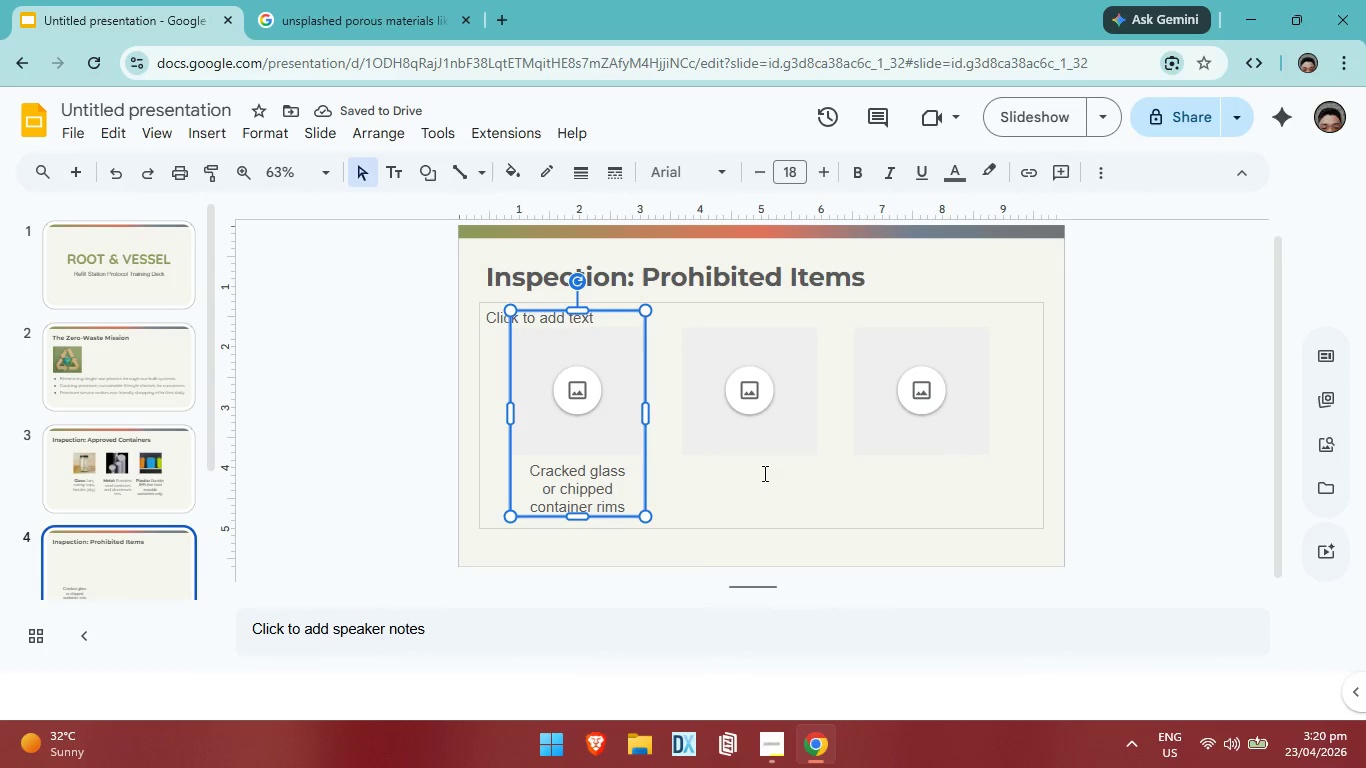 
left_click([783, 490])
 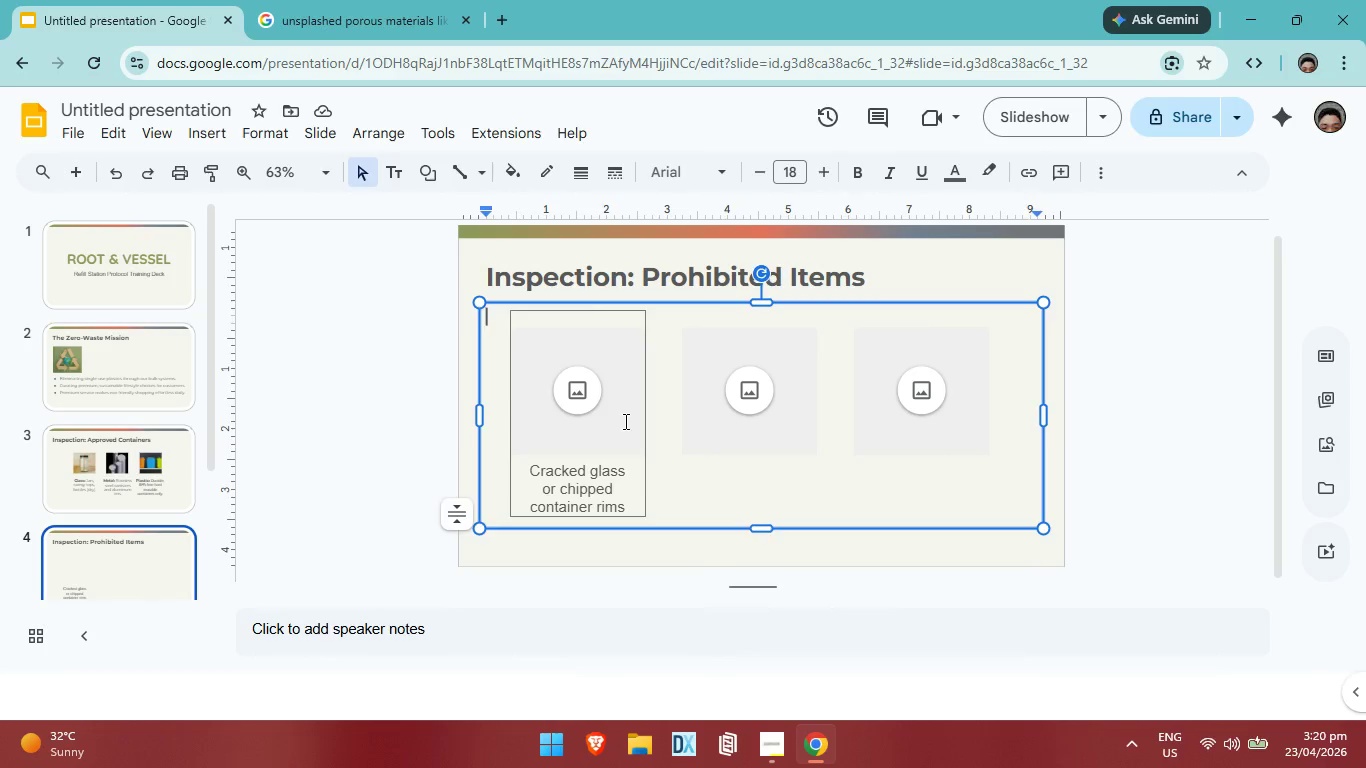 
left_click([624, 421])
 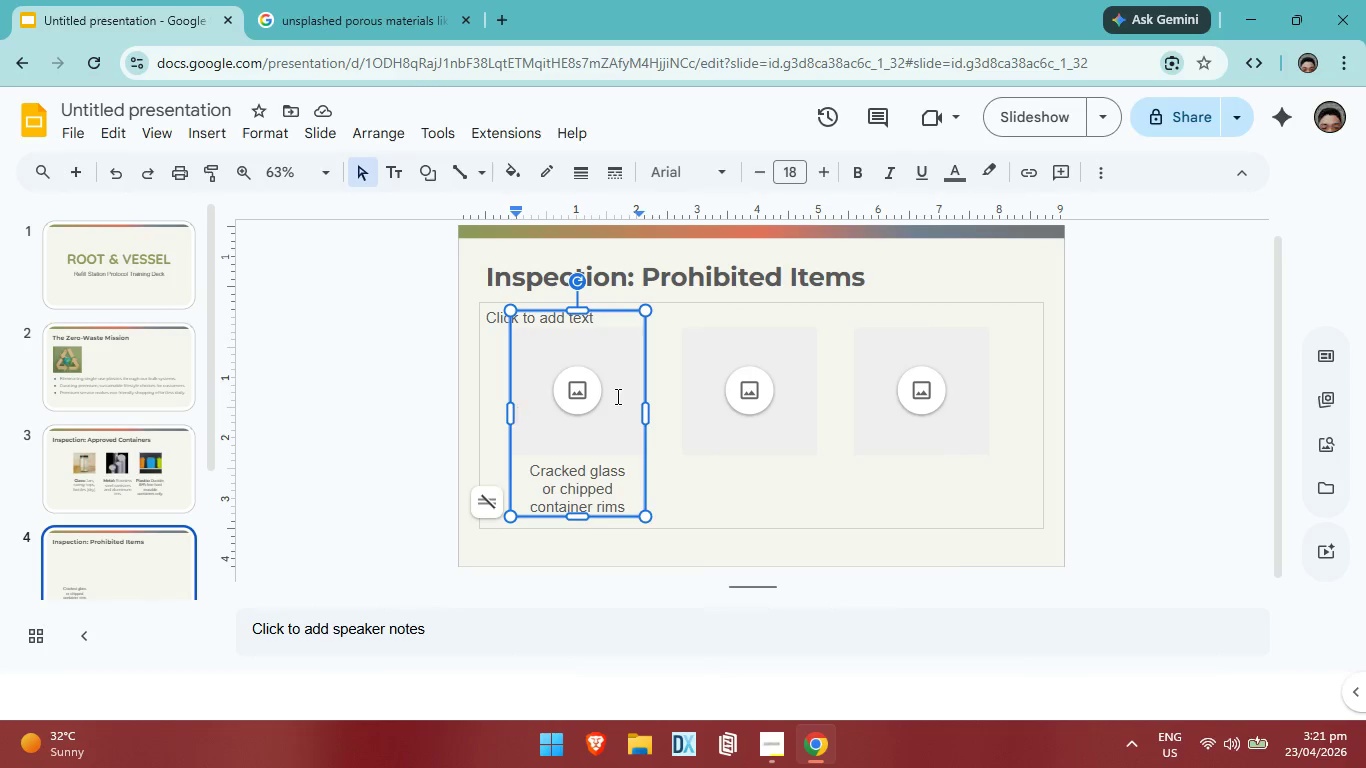 
right_click([616, 396])
 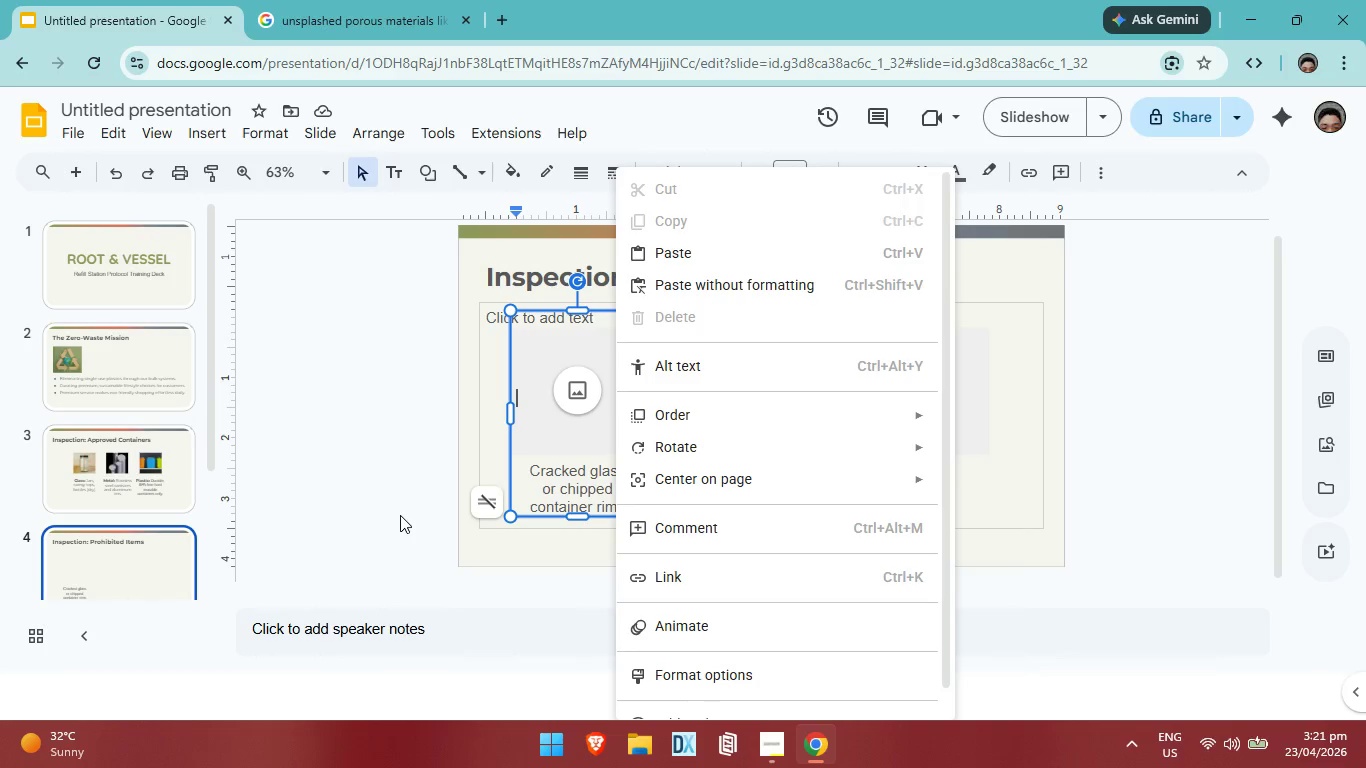 
left_click([400, 515])
 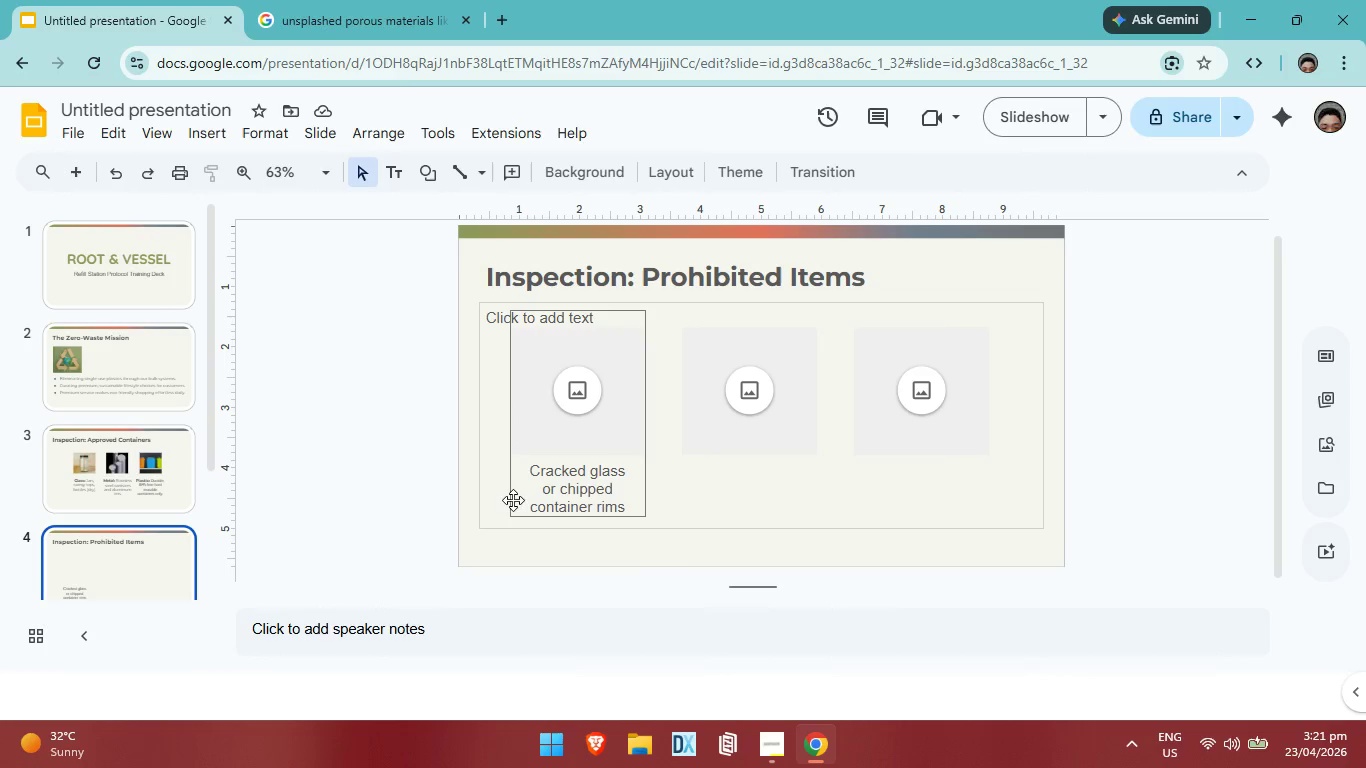 
right_click([509, 486])
 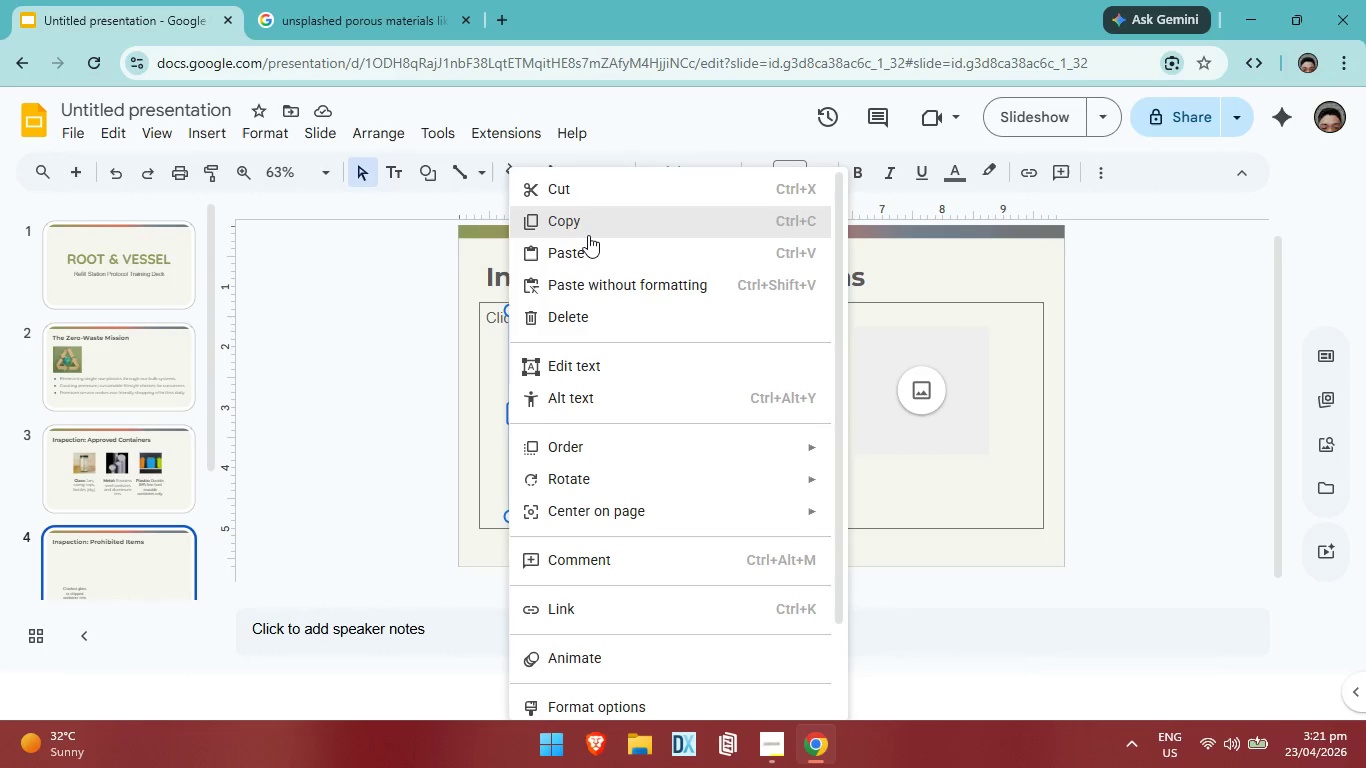 
left_click([589, 235])
 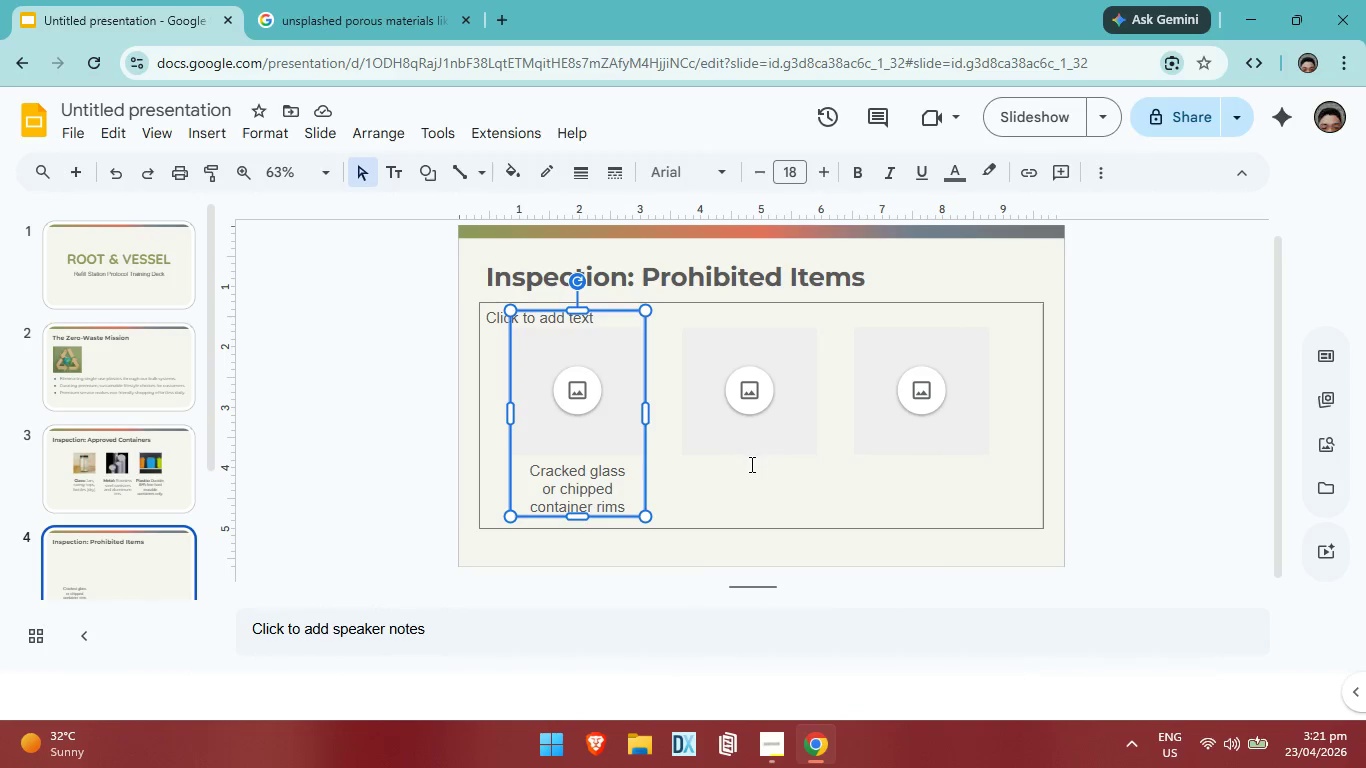 
key(Control+V)
 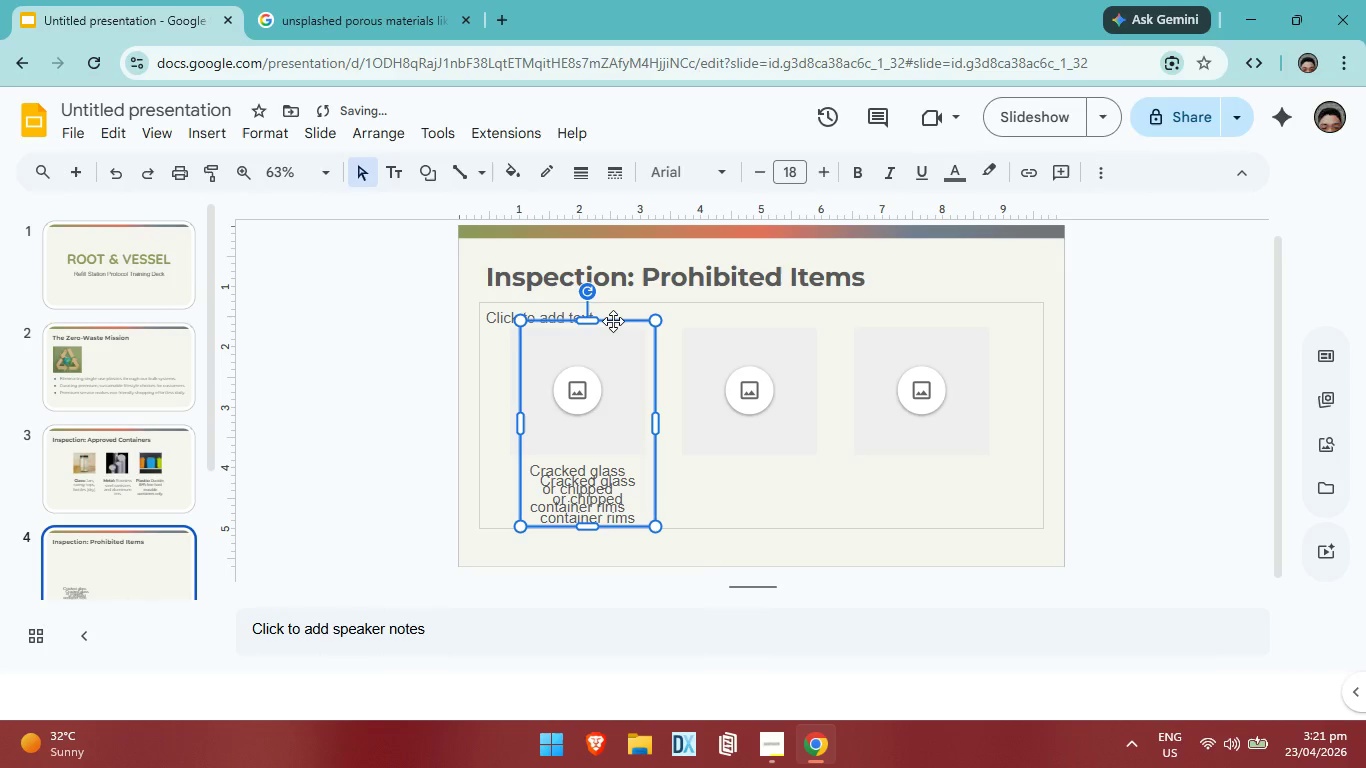 
left_click_drag(start_coordinate=[613, 321], to_coordinate=[773, 322])
 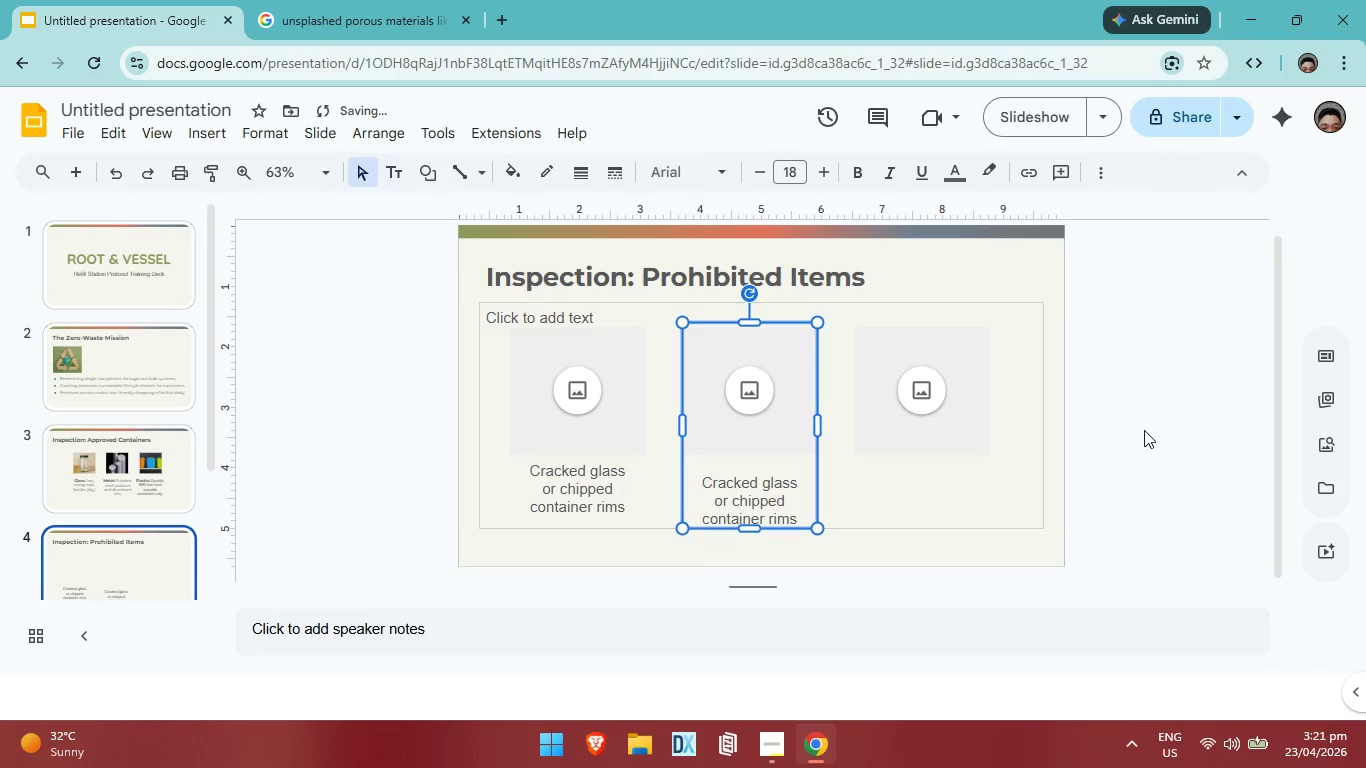 
left_click([1144, 430])
 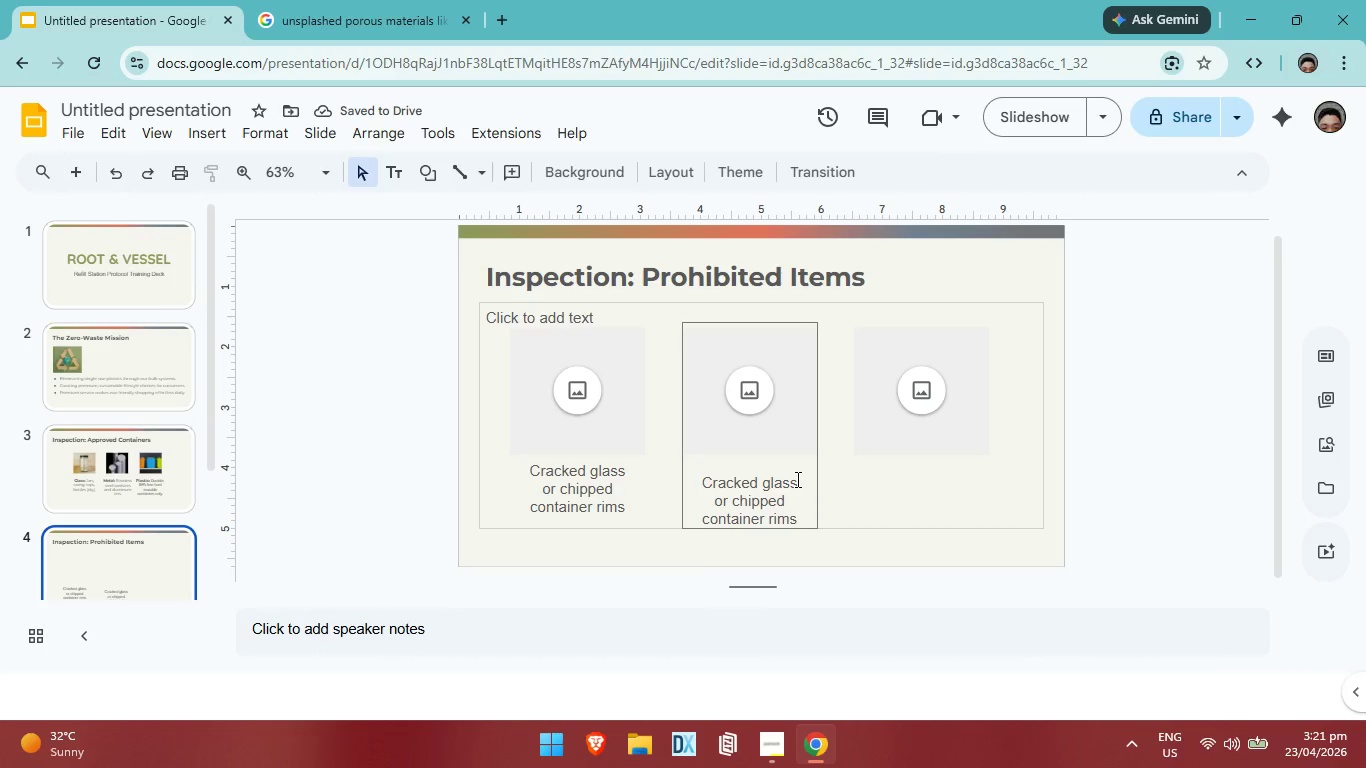 
left_click([796, 479])
 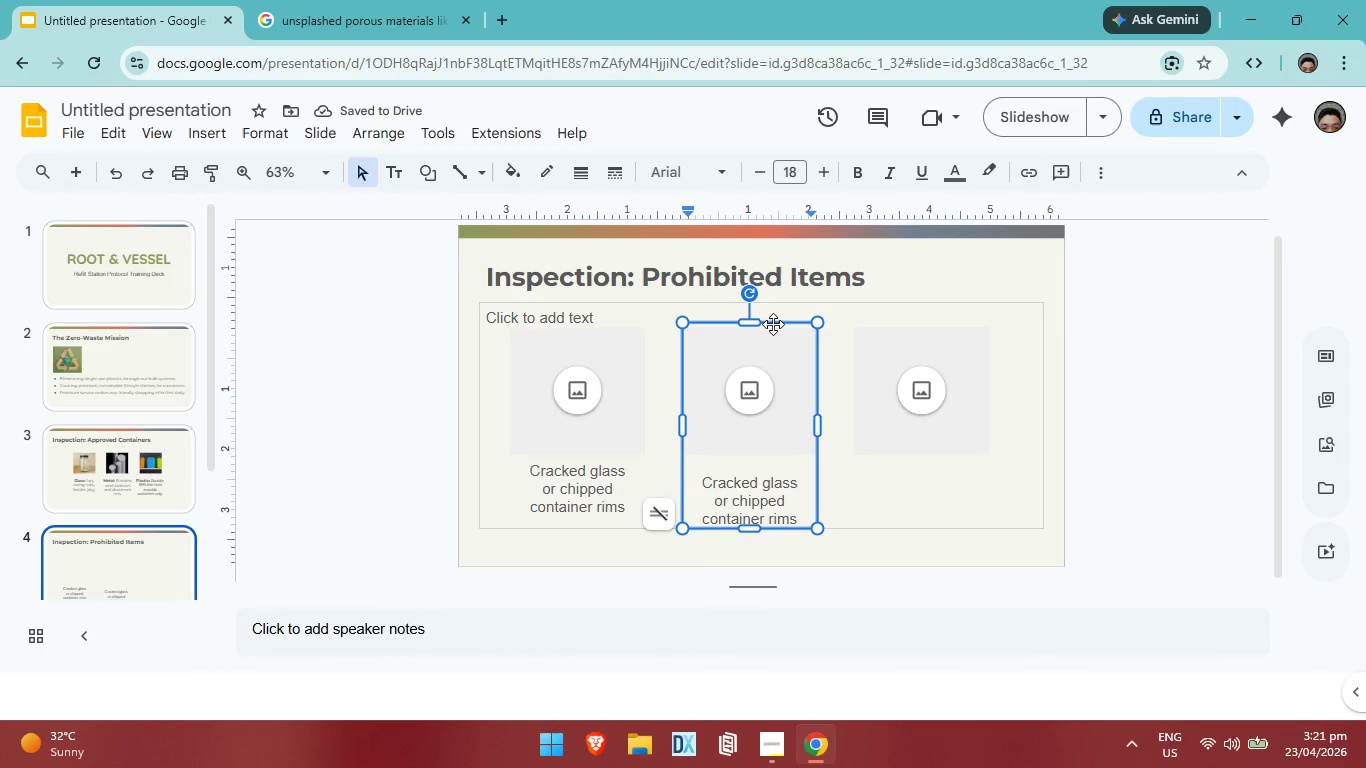 
left_click([773, 324])
 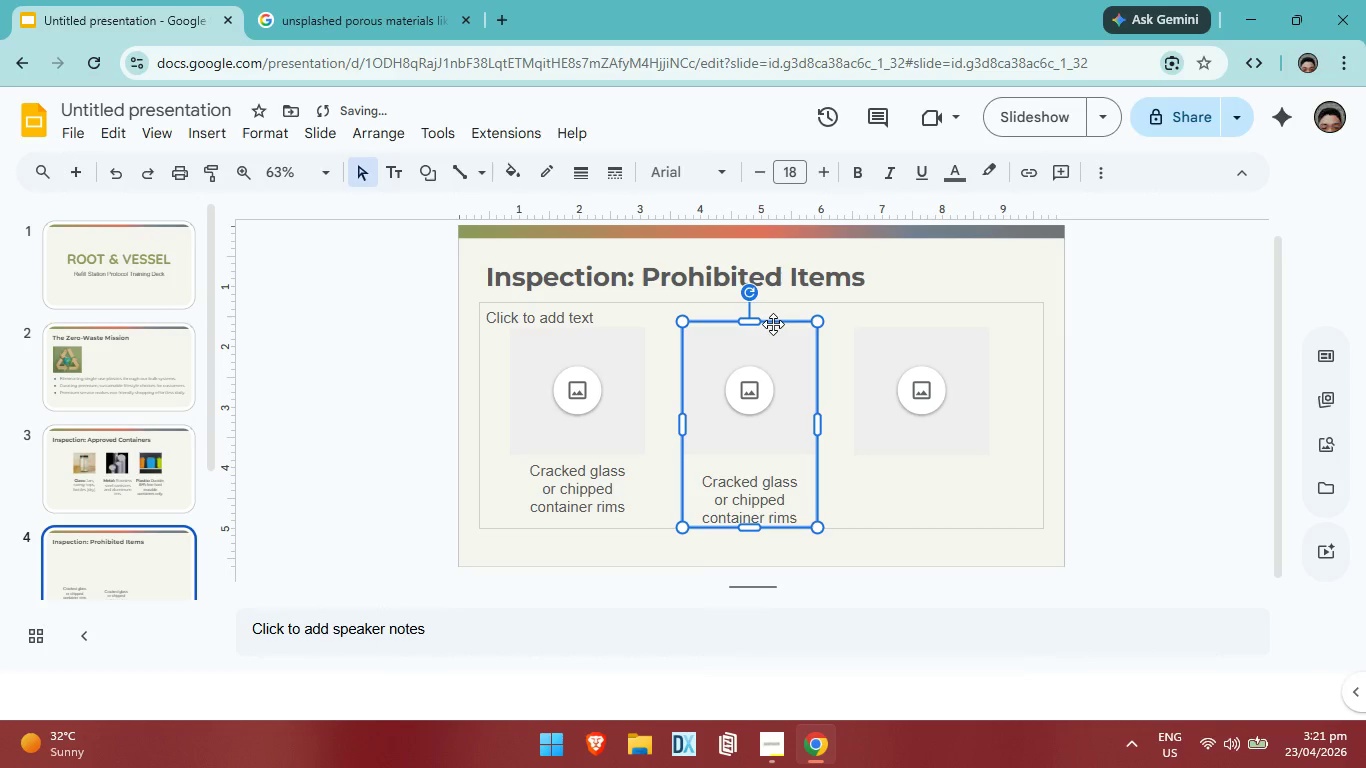 
key(ArrowUp)
 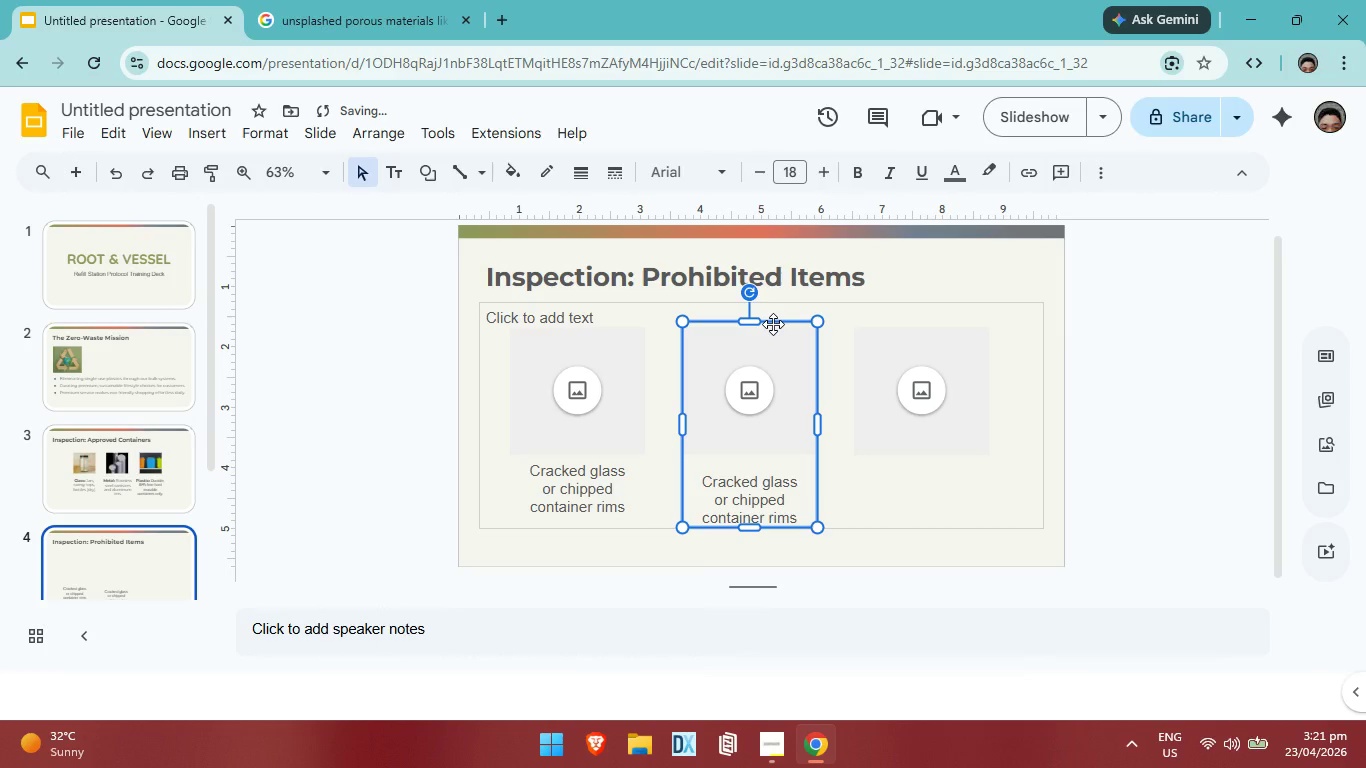 
key(ArrowUp)
 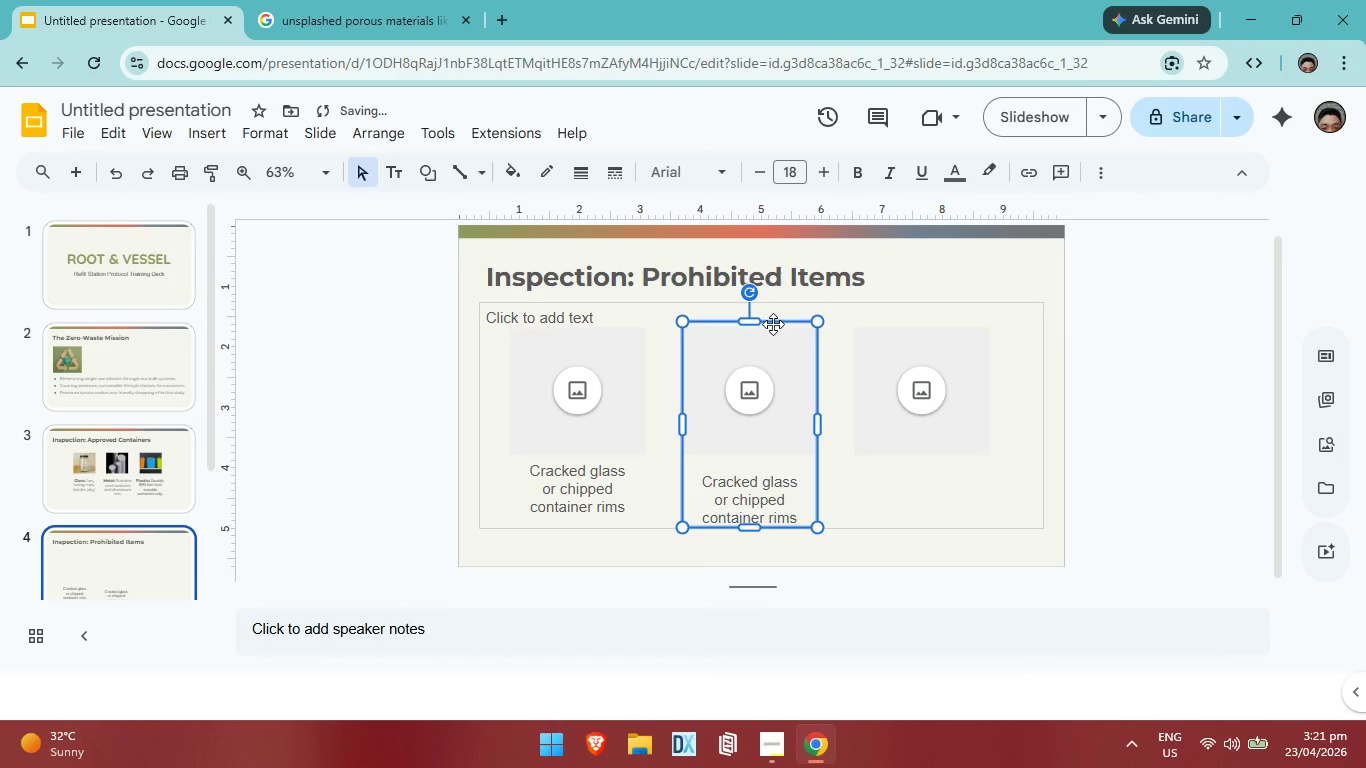 
key(ArrowUp)
 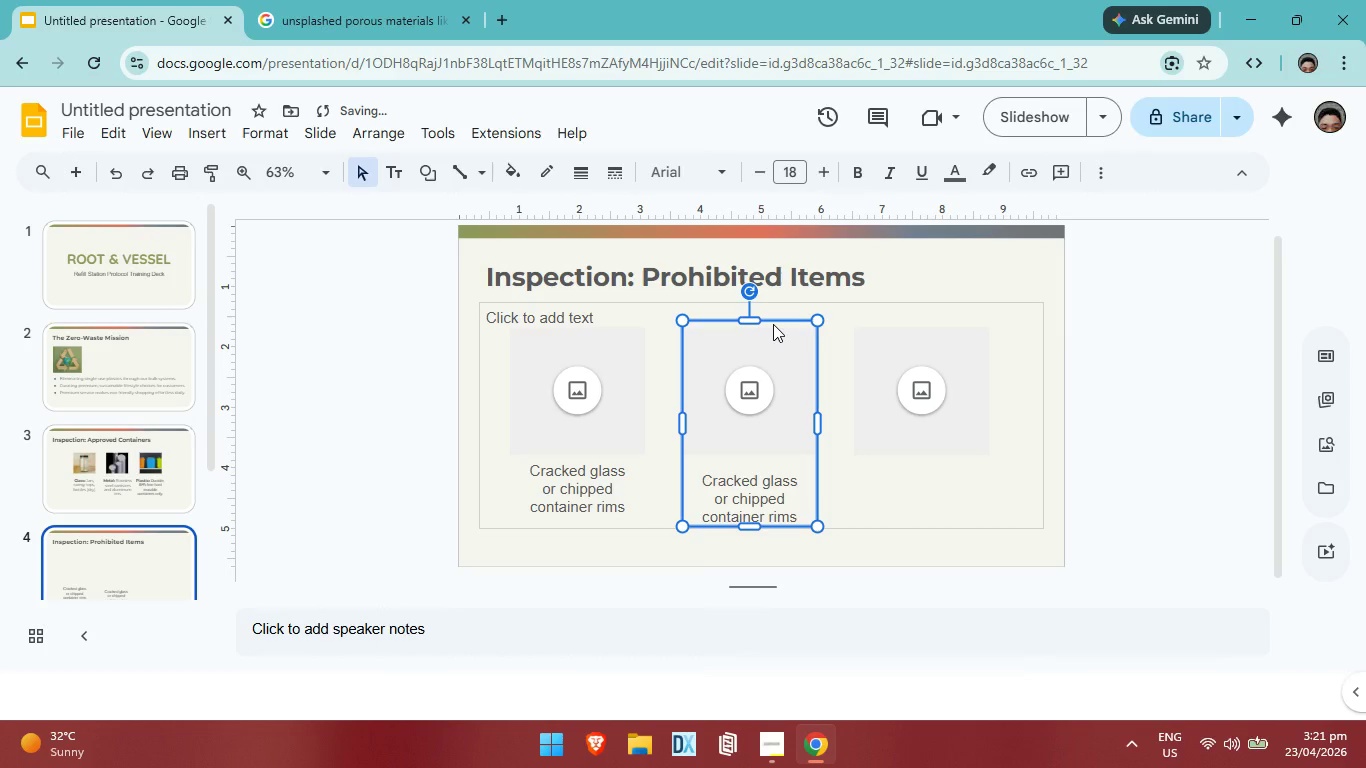 
key(ArrowUp)
 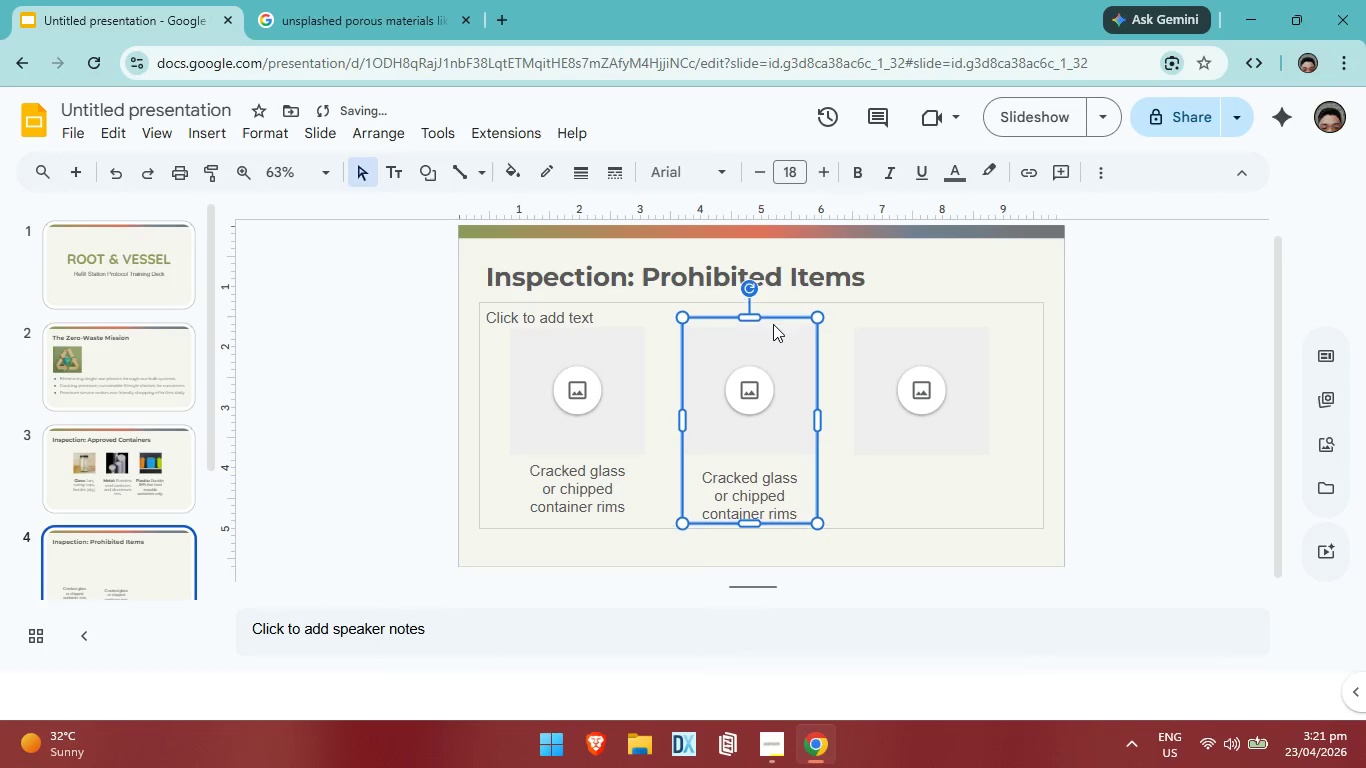 
key(ArrowUp)
 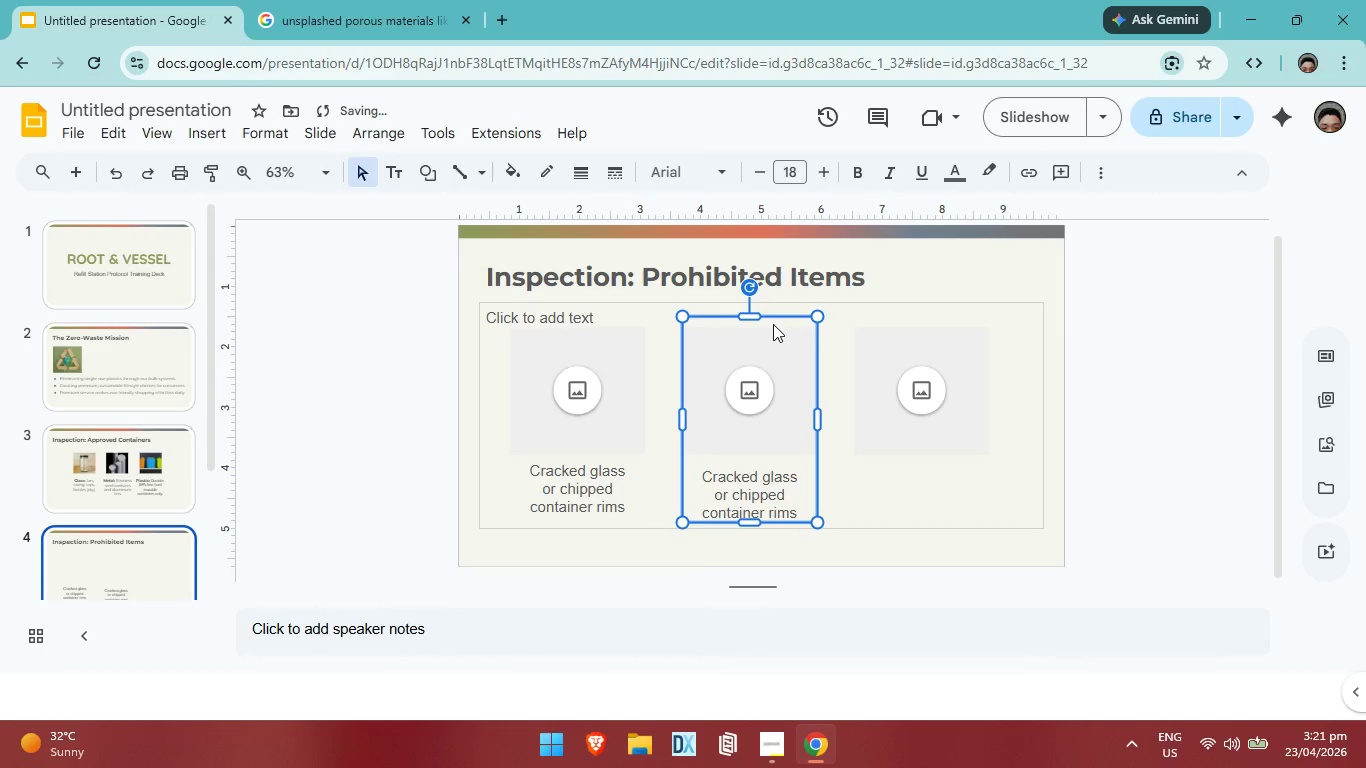 
key(ArrowUp)
 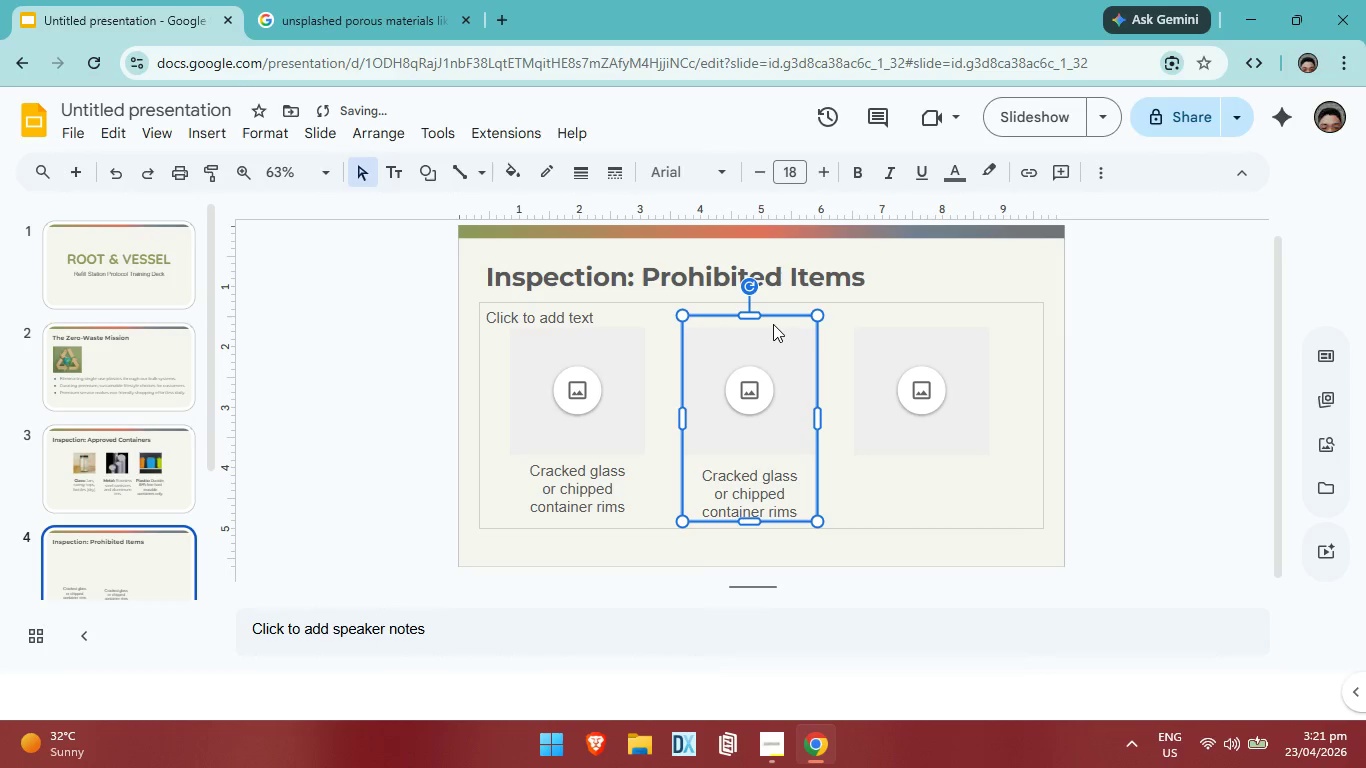 
key(ArrowUp)
 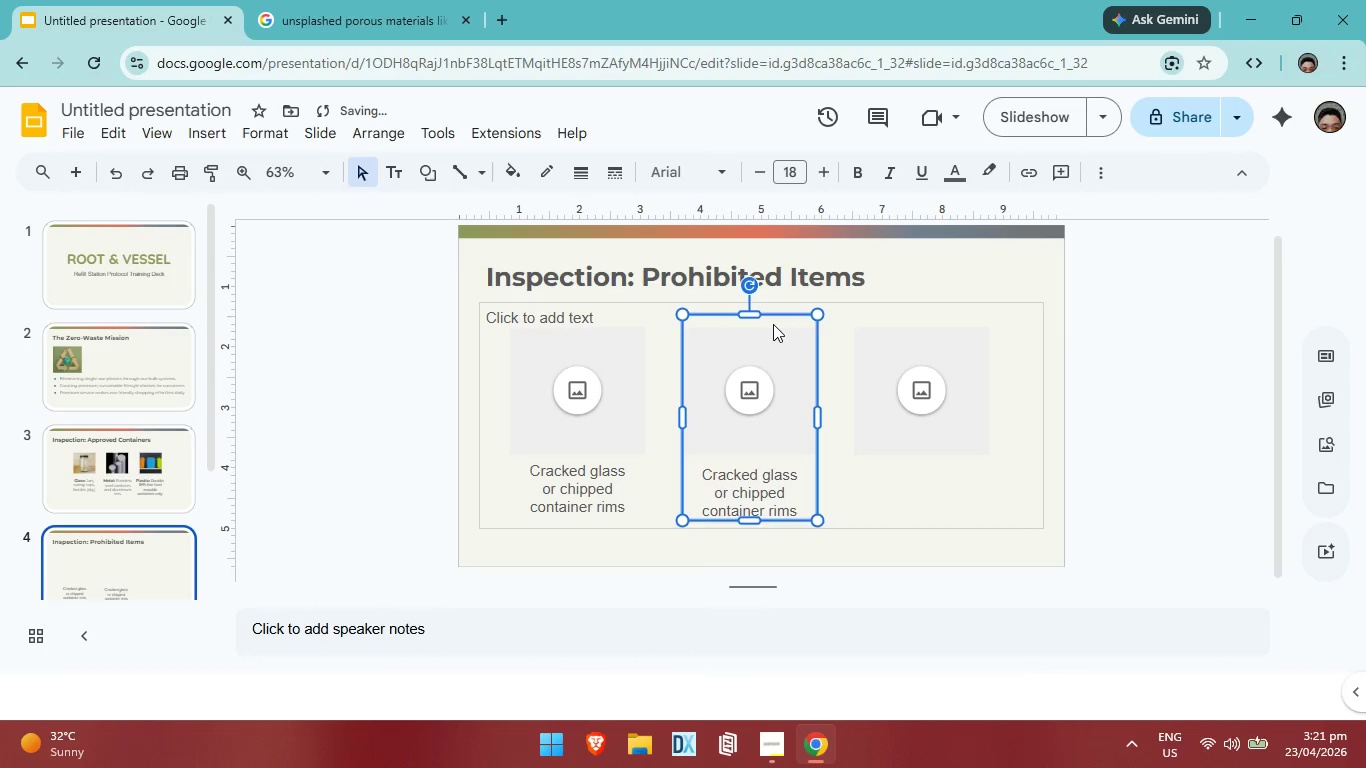 
key(ArrowUp)
 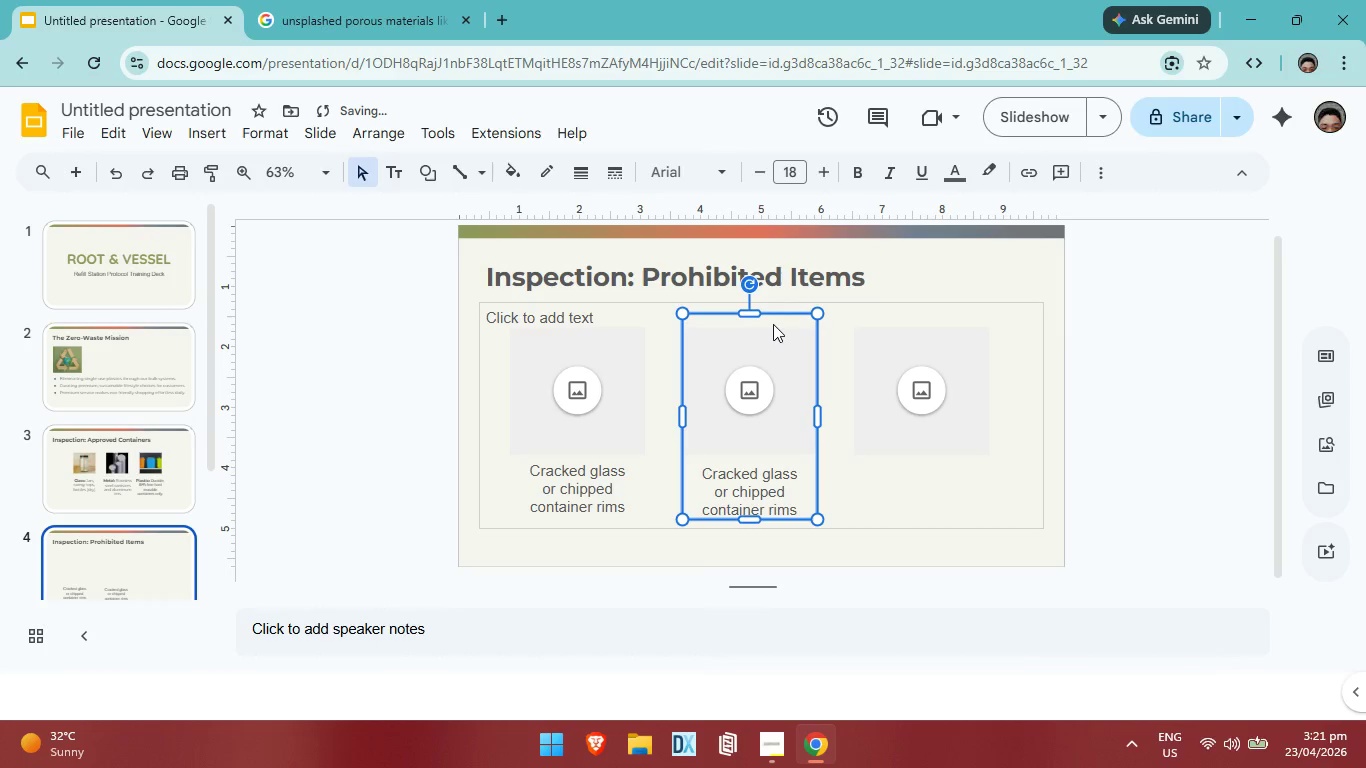 
key(ArrowUp)
 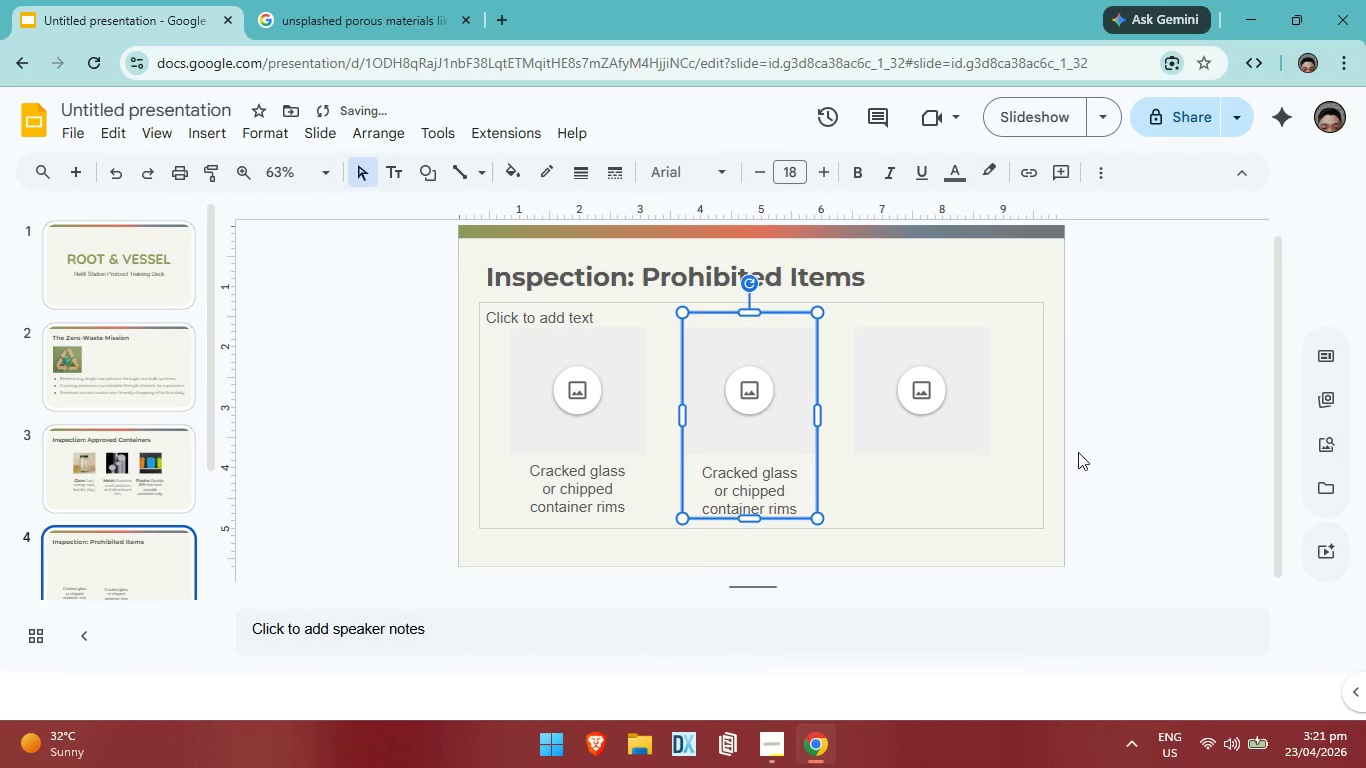 
key(ArrowUp)
 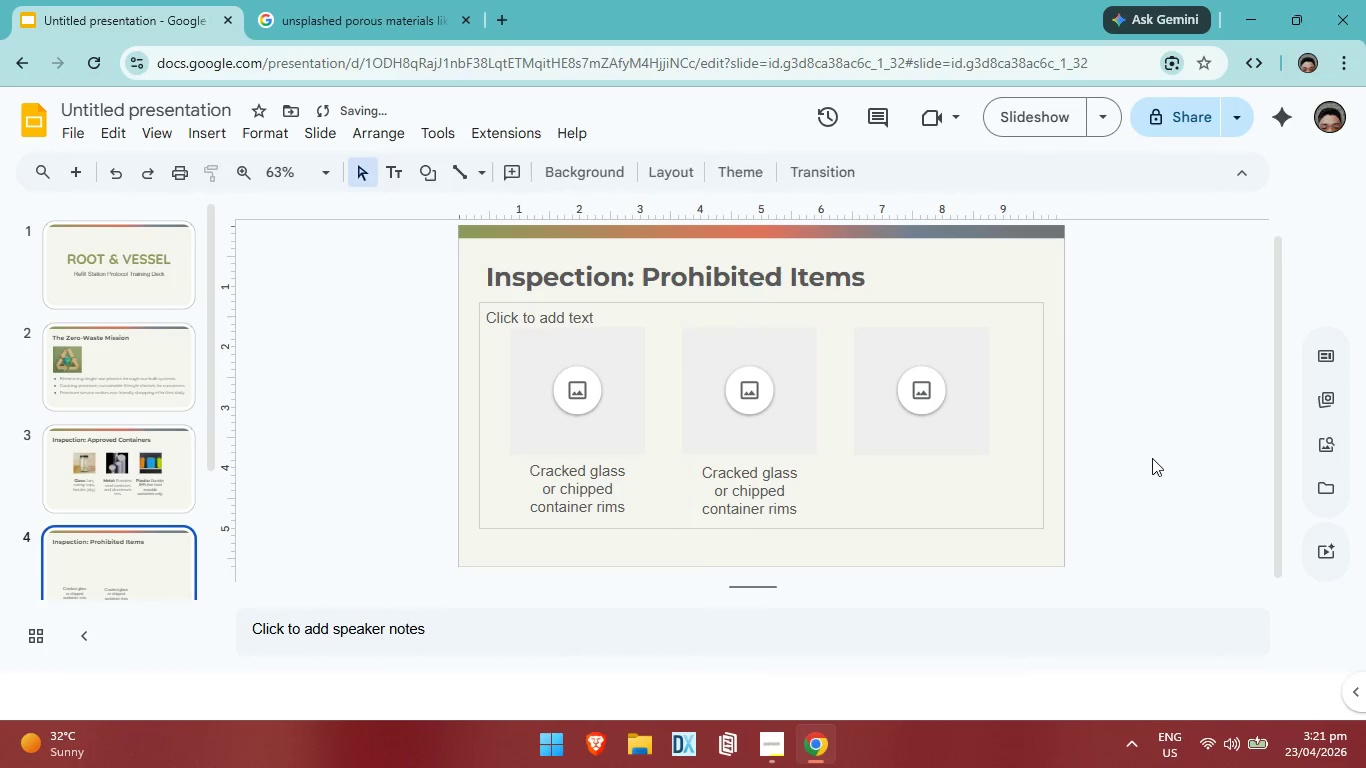 
left_click([1152, 458])
 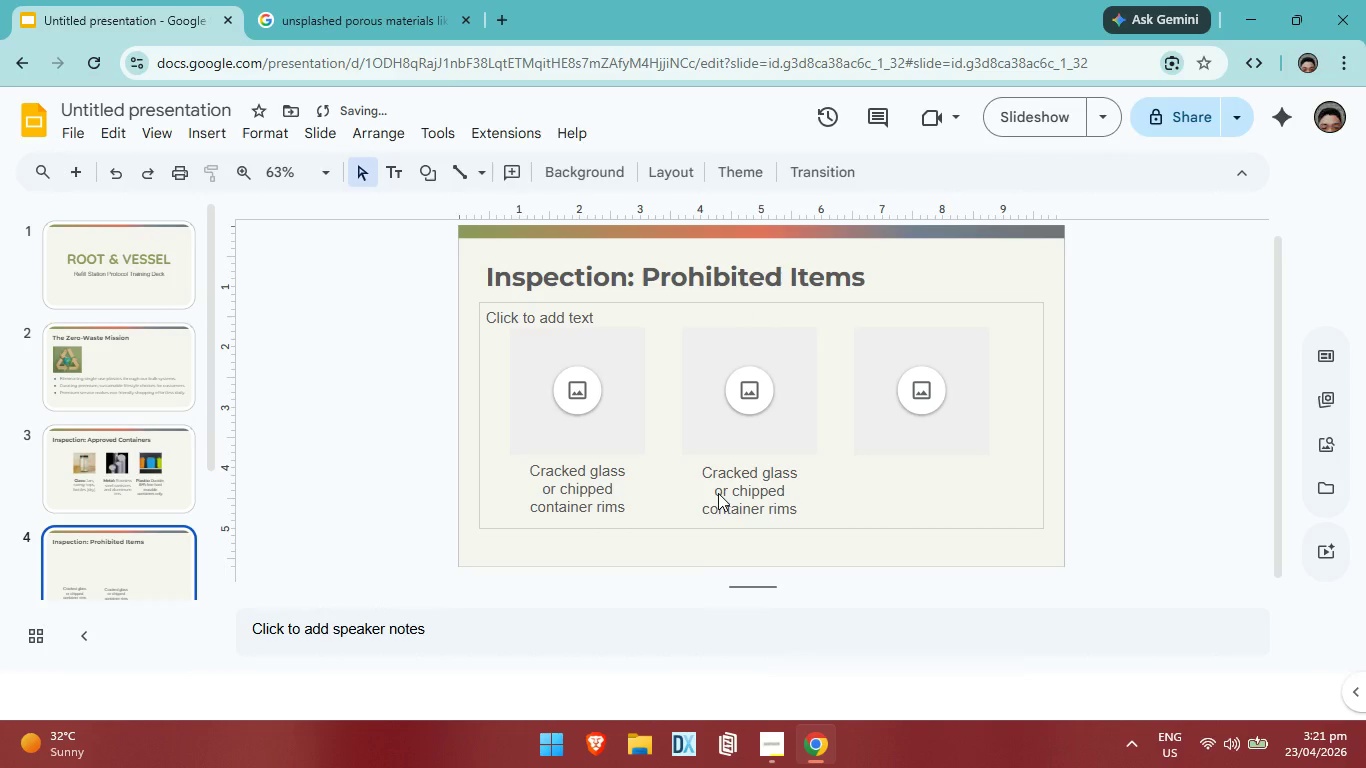 
left_click([718, 493])
 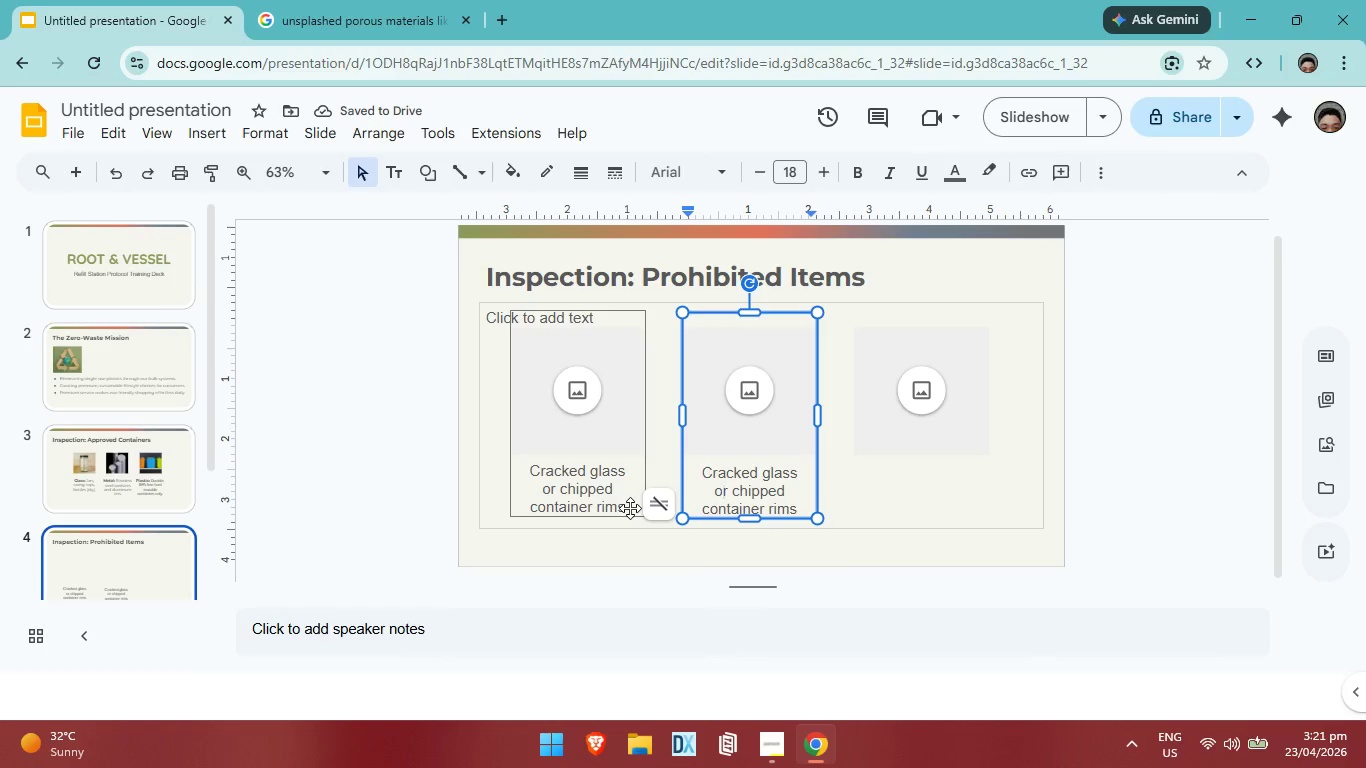 
double_click([626, 507])
 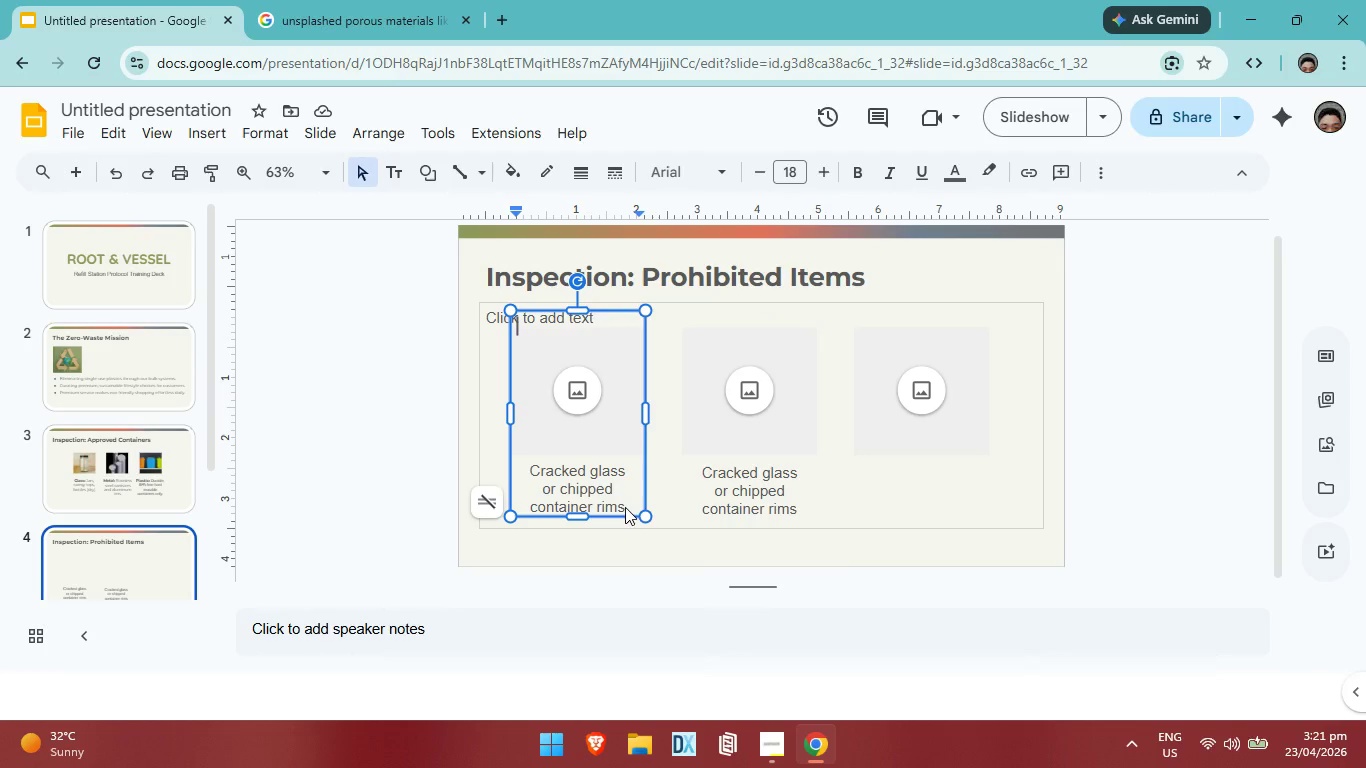 
left_click([625, 507])
 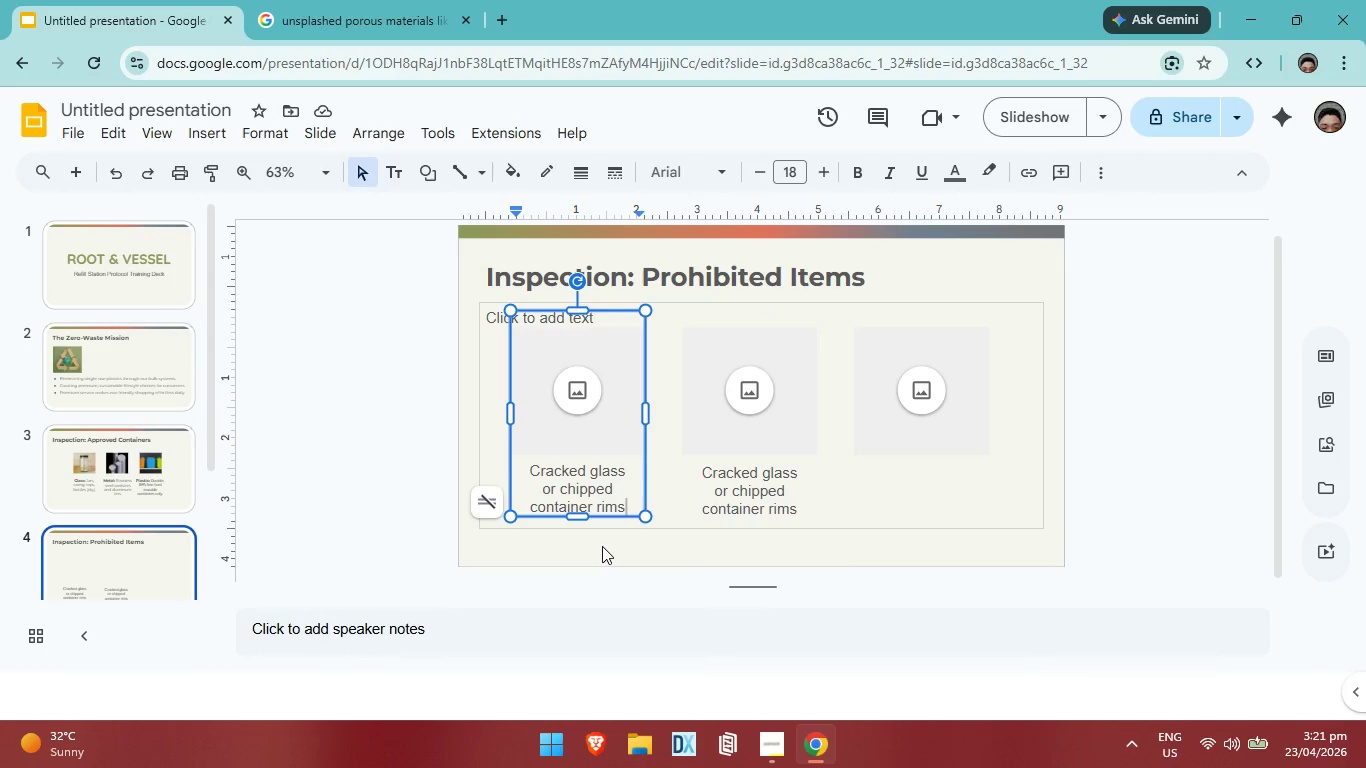 
key(Backspace)
 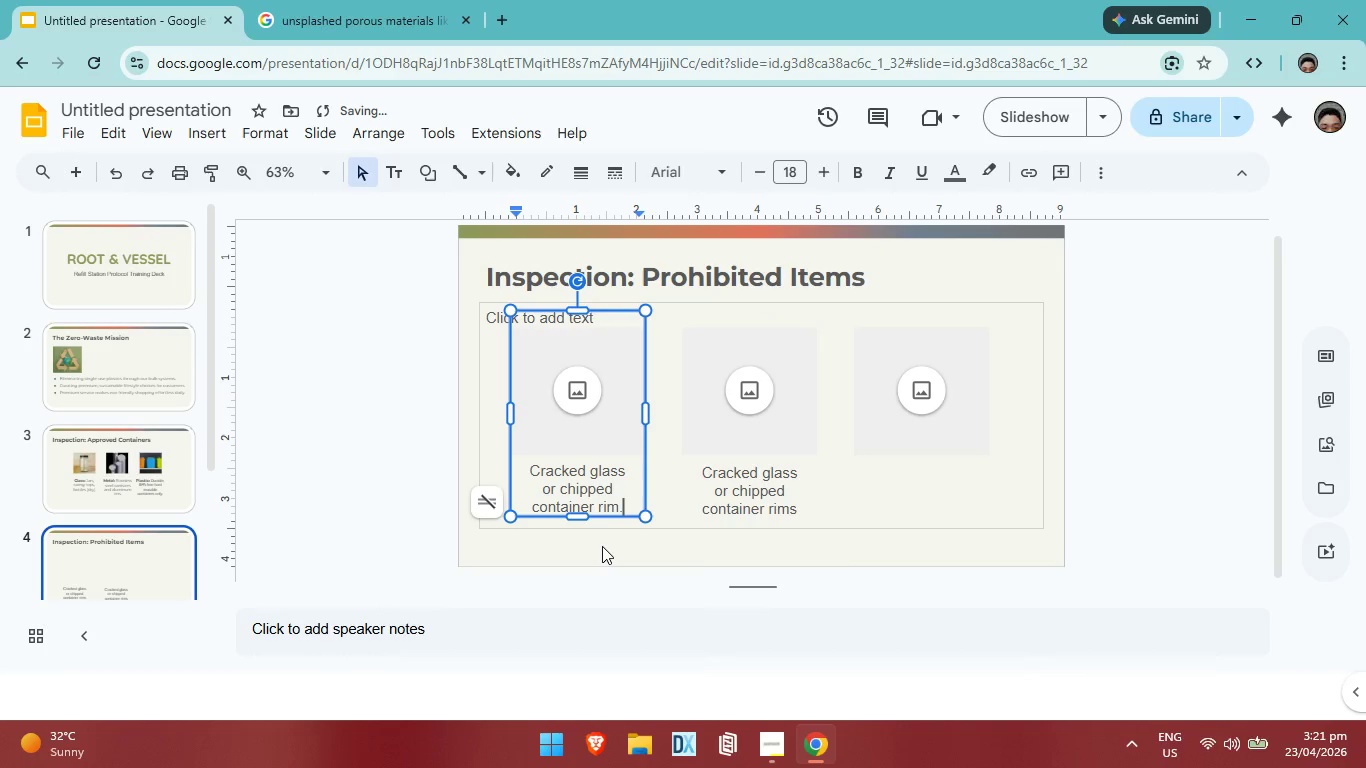 
key(Period)
 